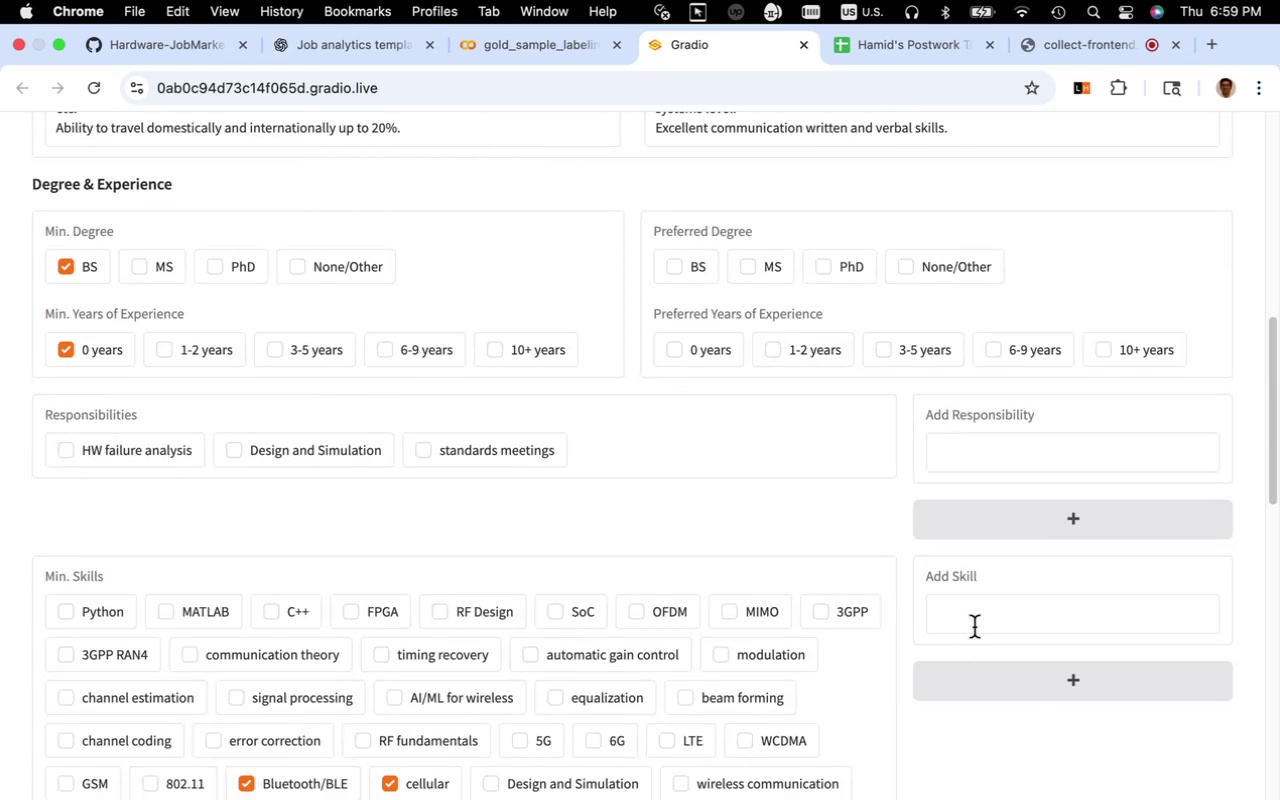 
left_click([973, 621])
 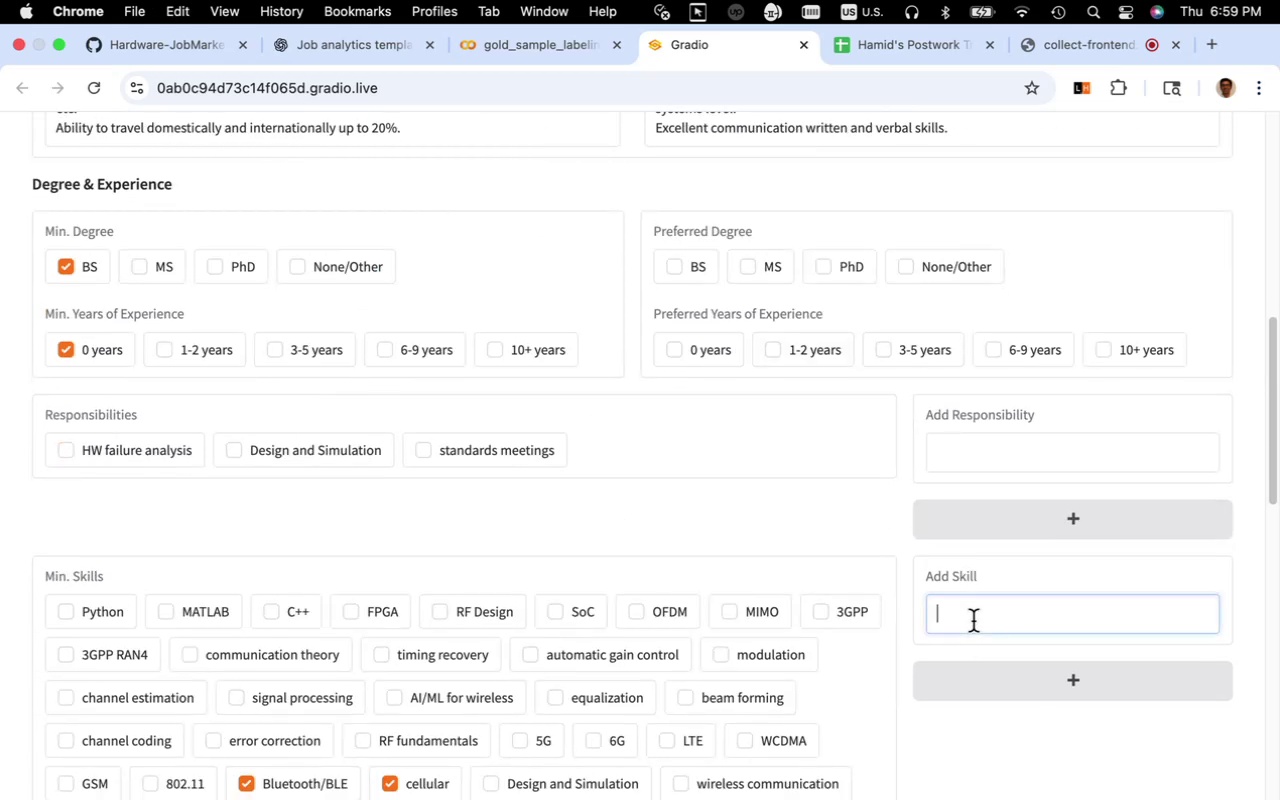 
key(Meta+V)
 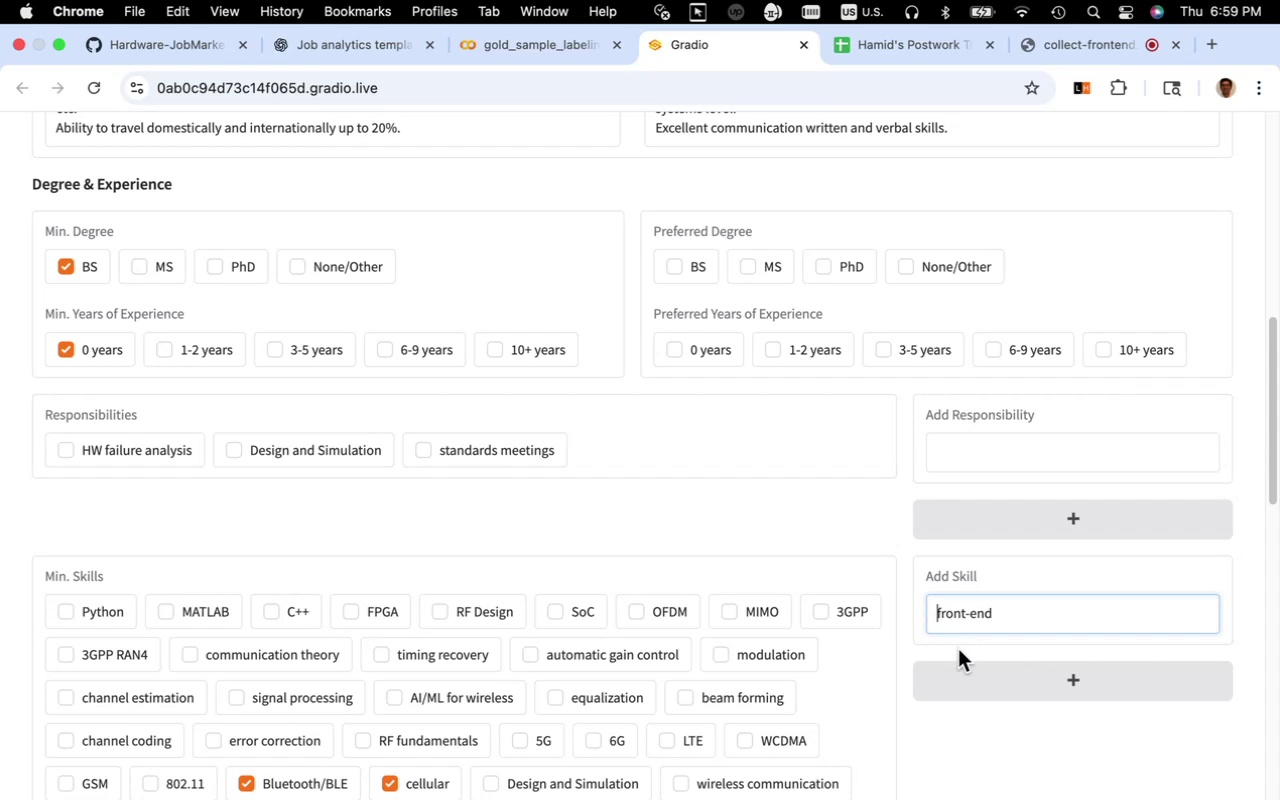 
type(RF )
 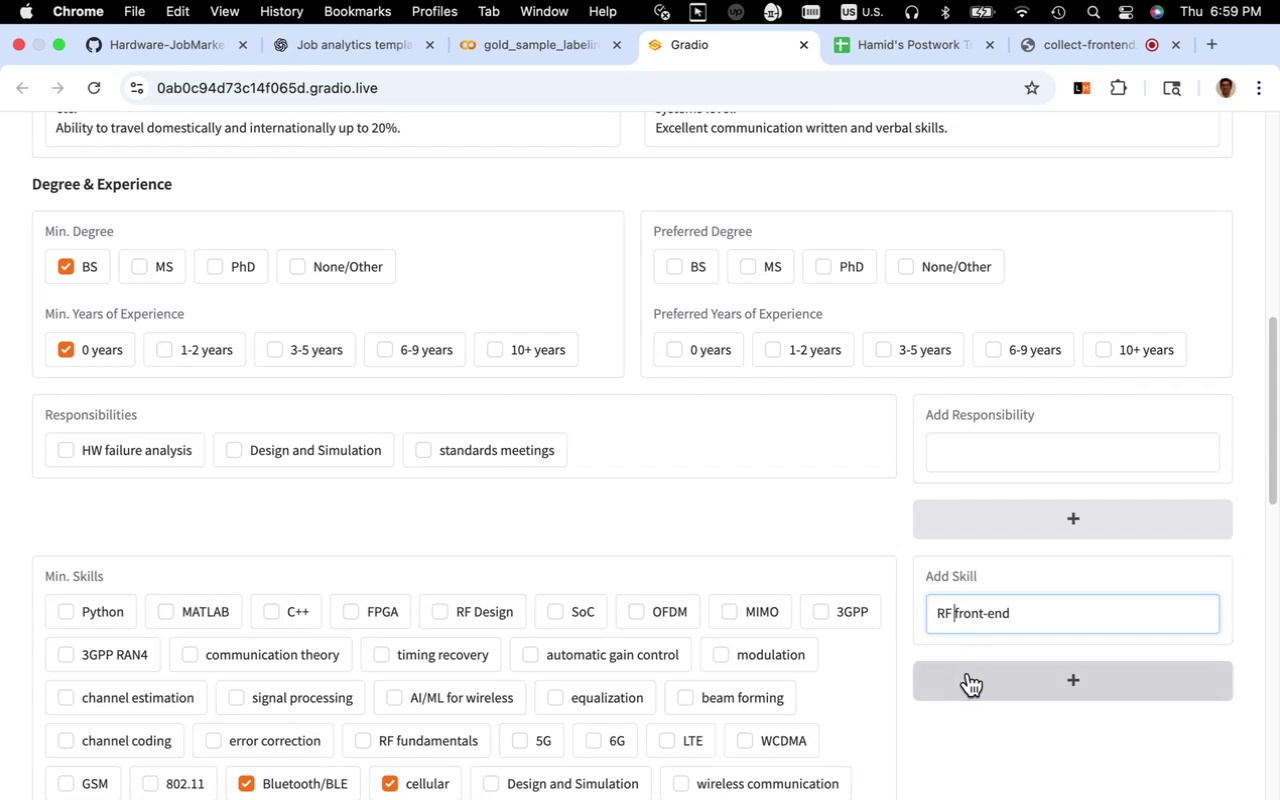 
left_click([968, 673])
 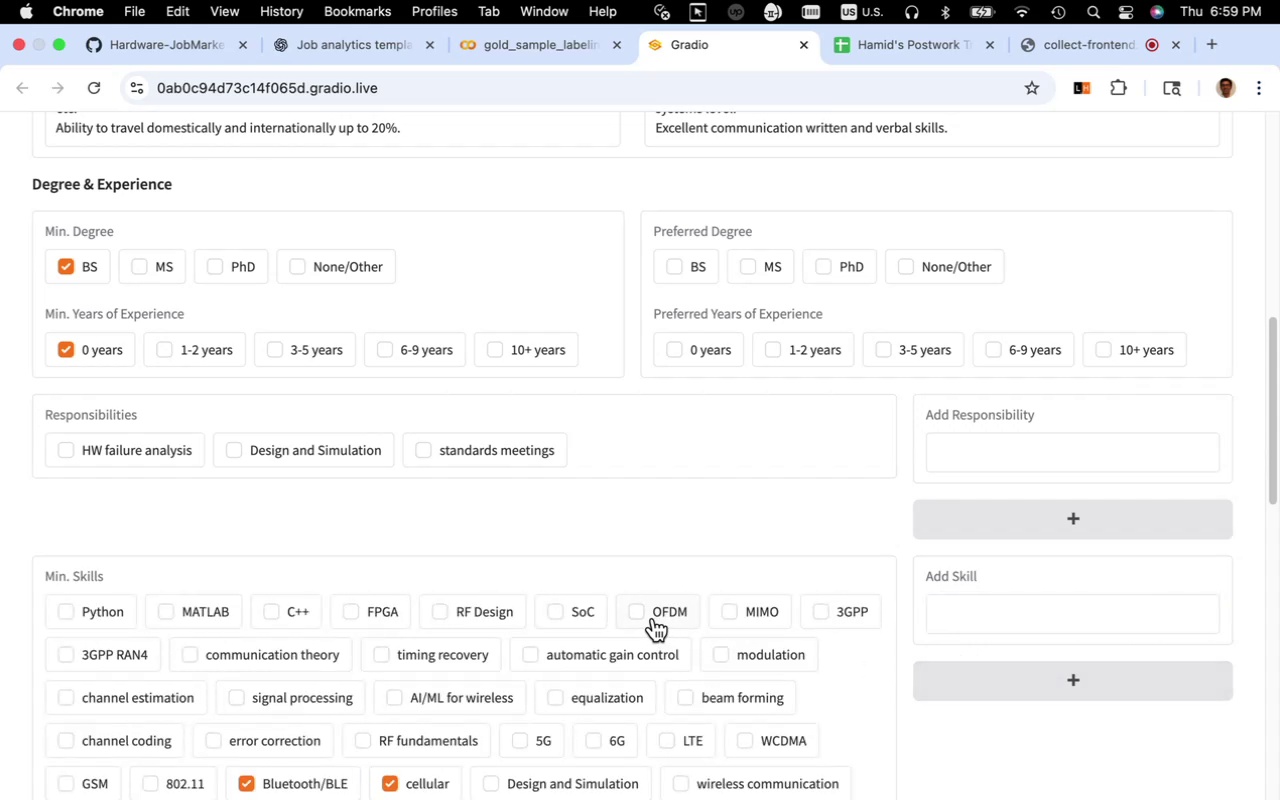 
scroll: coordinate [552, 574], scroll_direction: up, amount: 6.0
 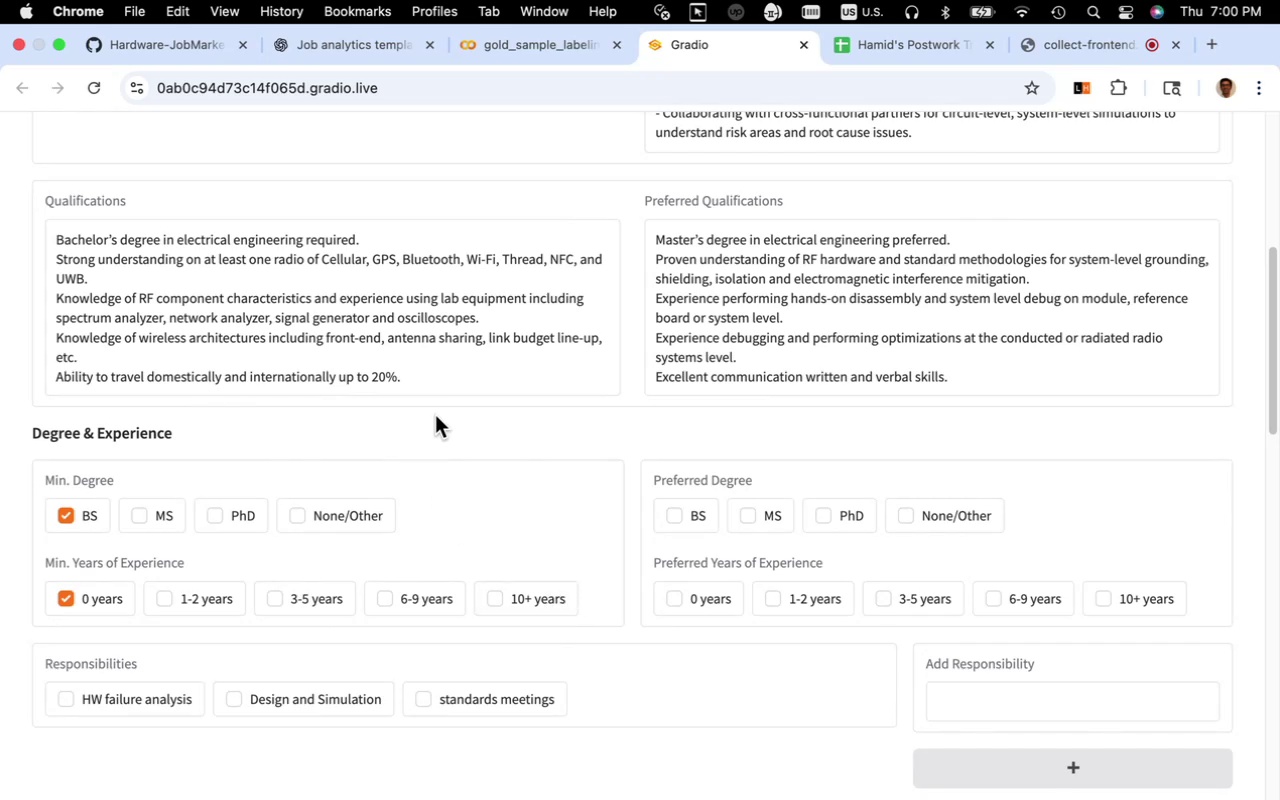 
wait(5.13)
 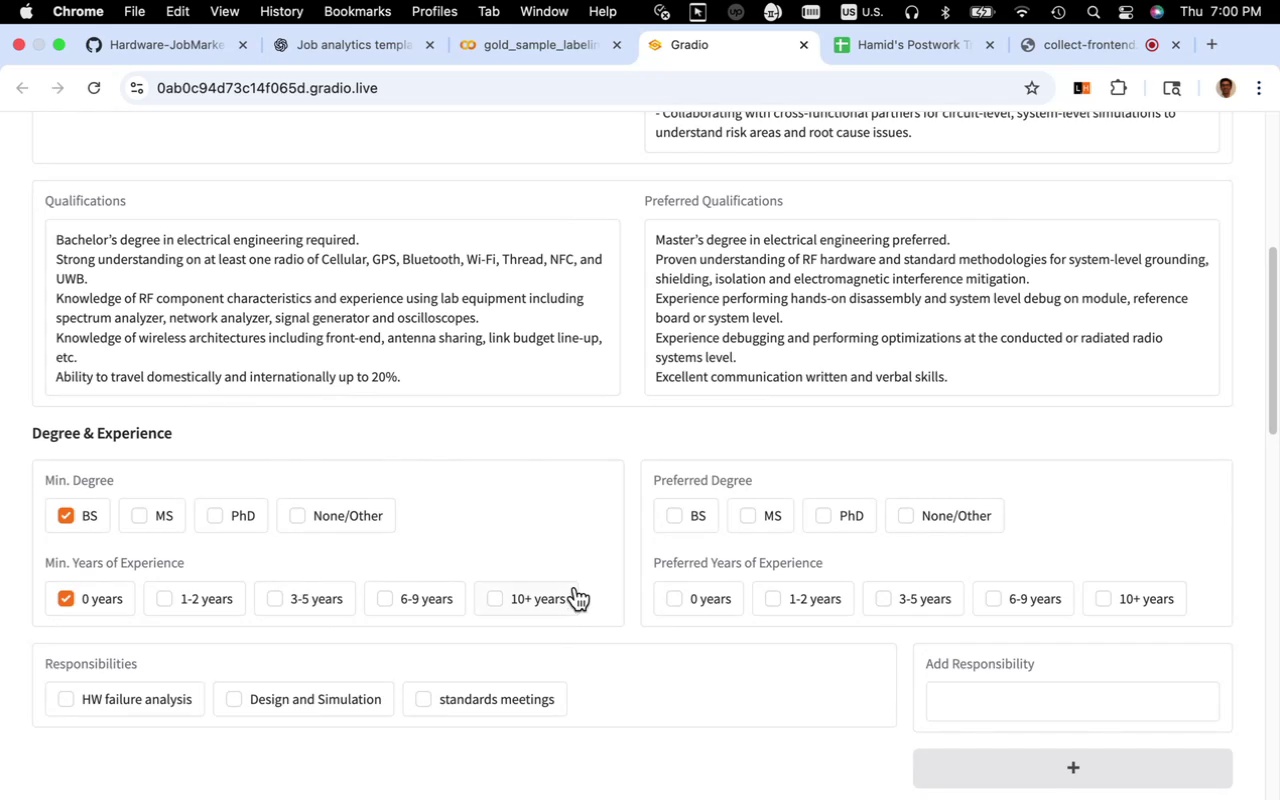 
left_click_drag(start_coordinate=[480, 347], to_coordinate=[387, 342])
 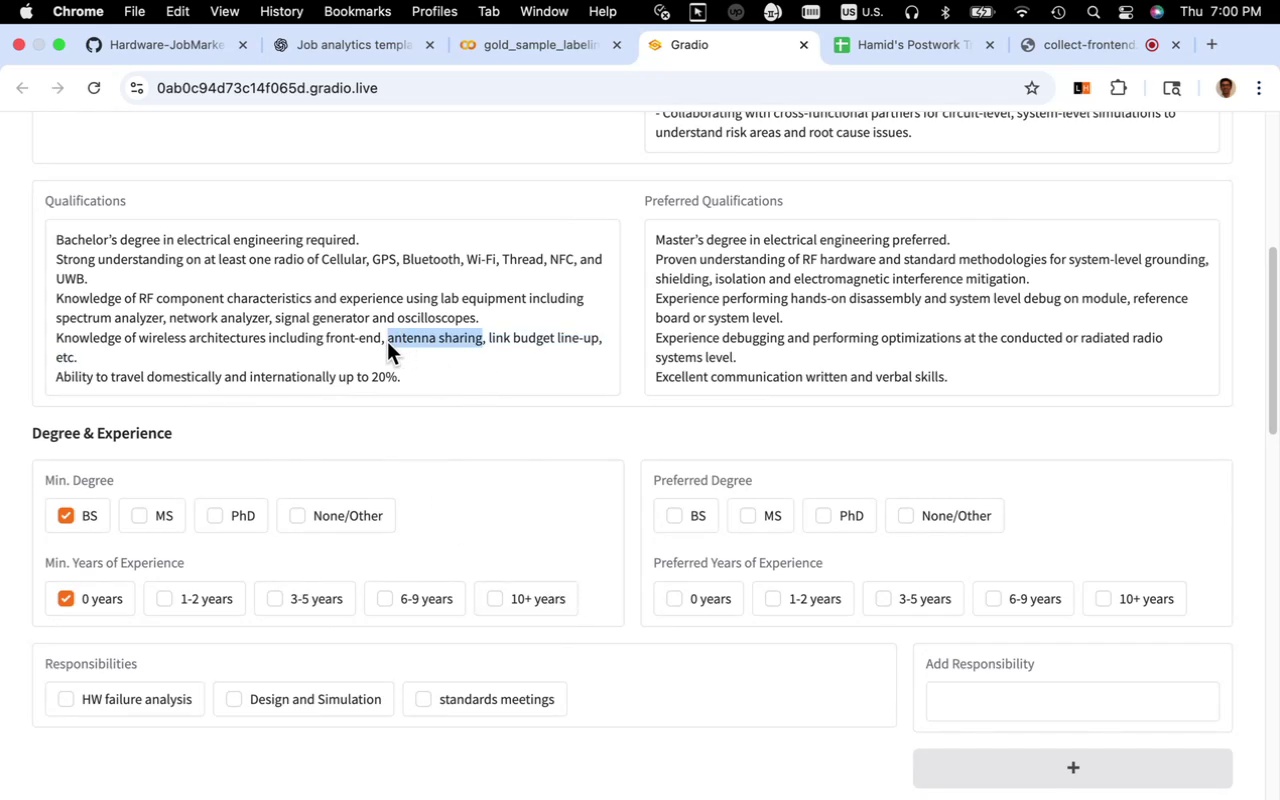 
key(Meta+C)
 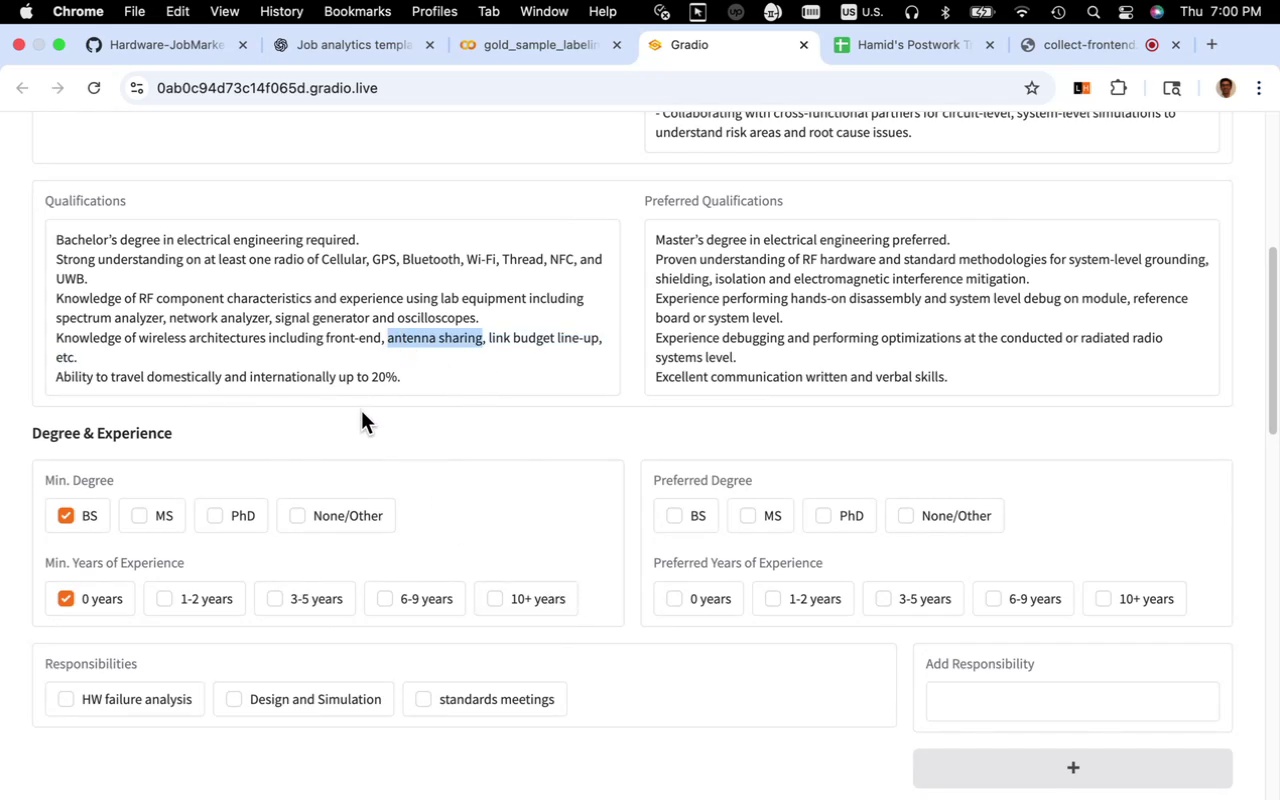 
scroll: coordinate [535, 466], scroll_direction: down, amount: 12.0
 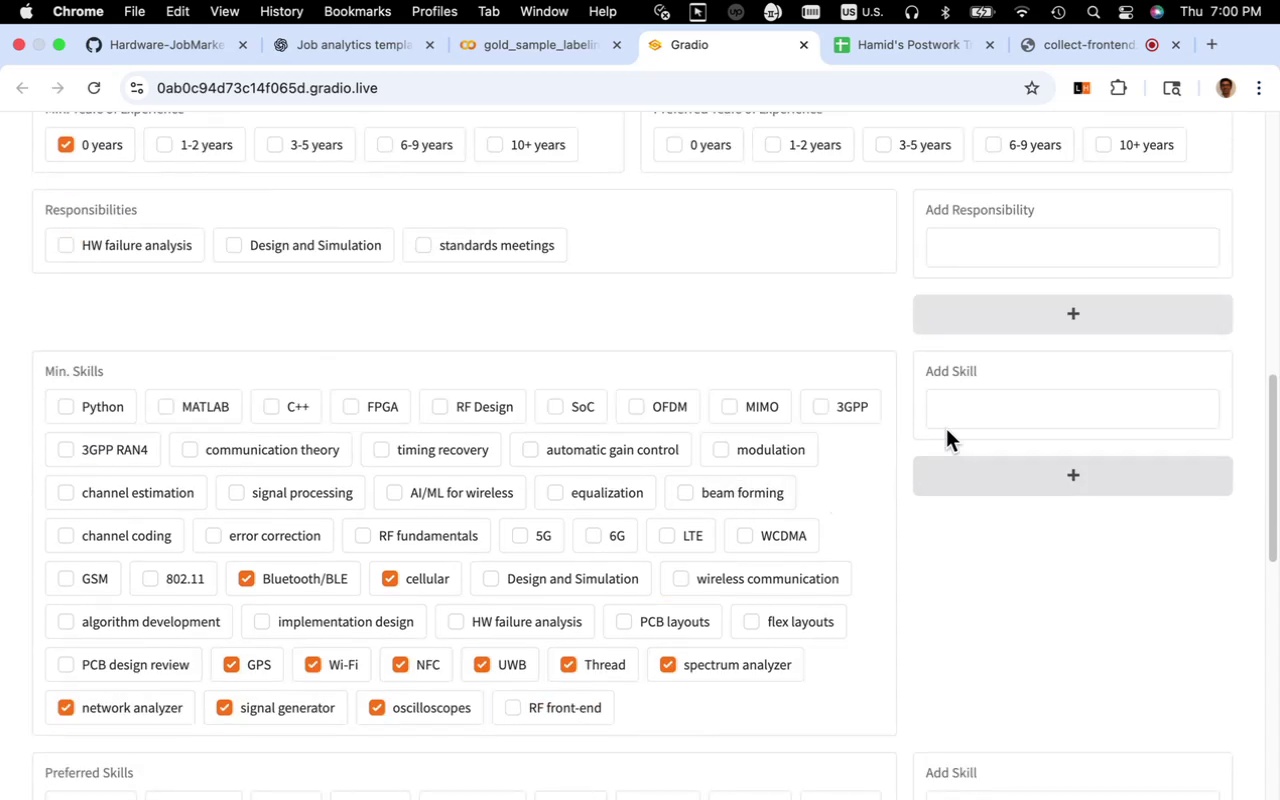 
left_click([954, 416])
 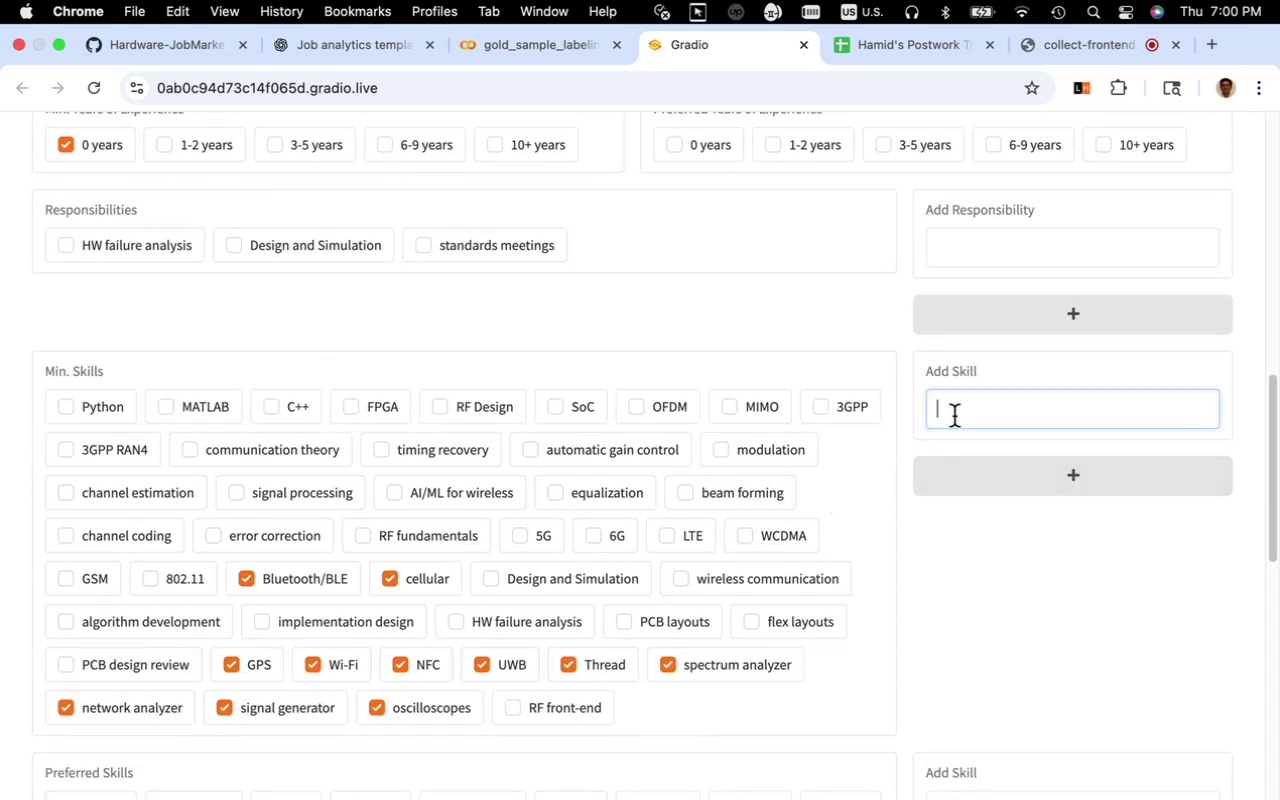 
key(Meta+V)
 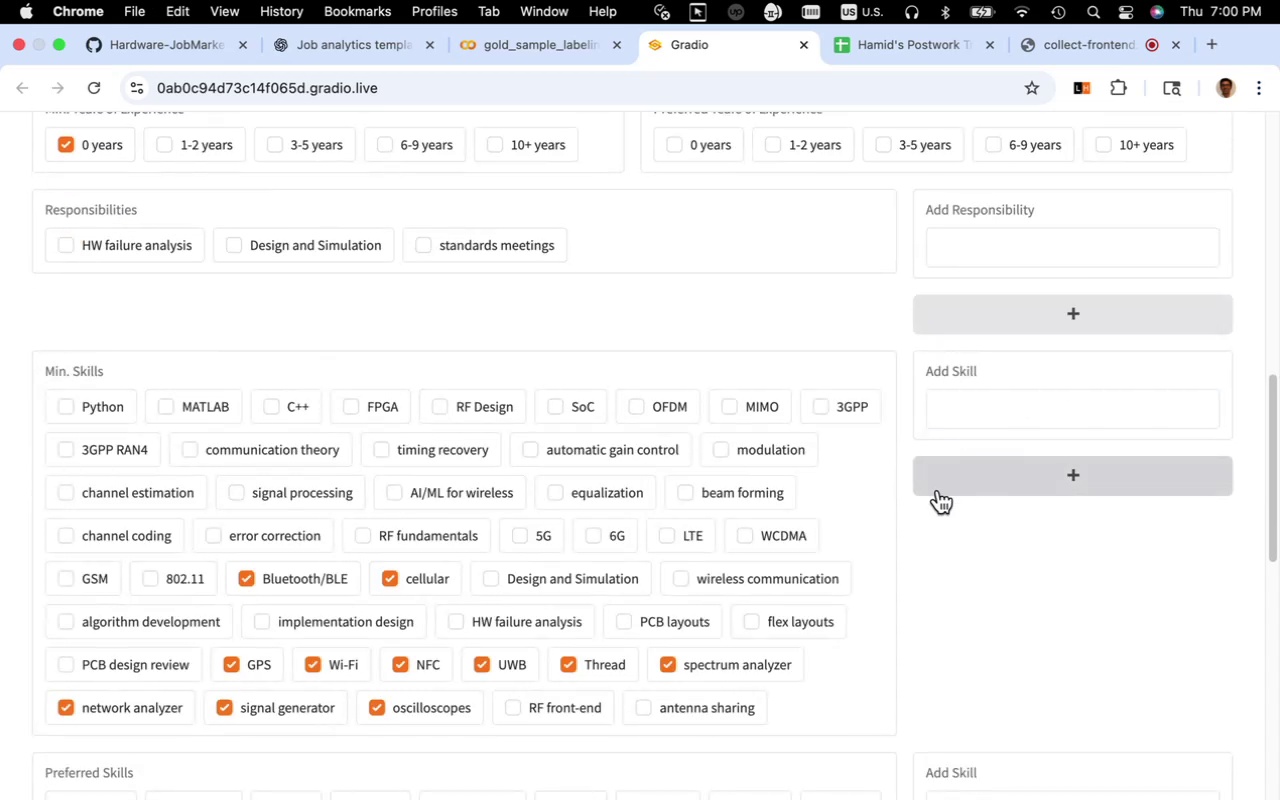 
scroll: coordinate [741, 506], scroll_direction: down, amount: 2.0
 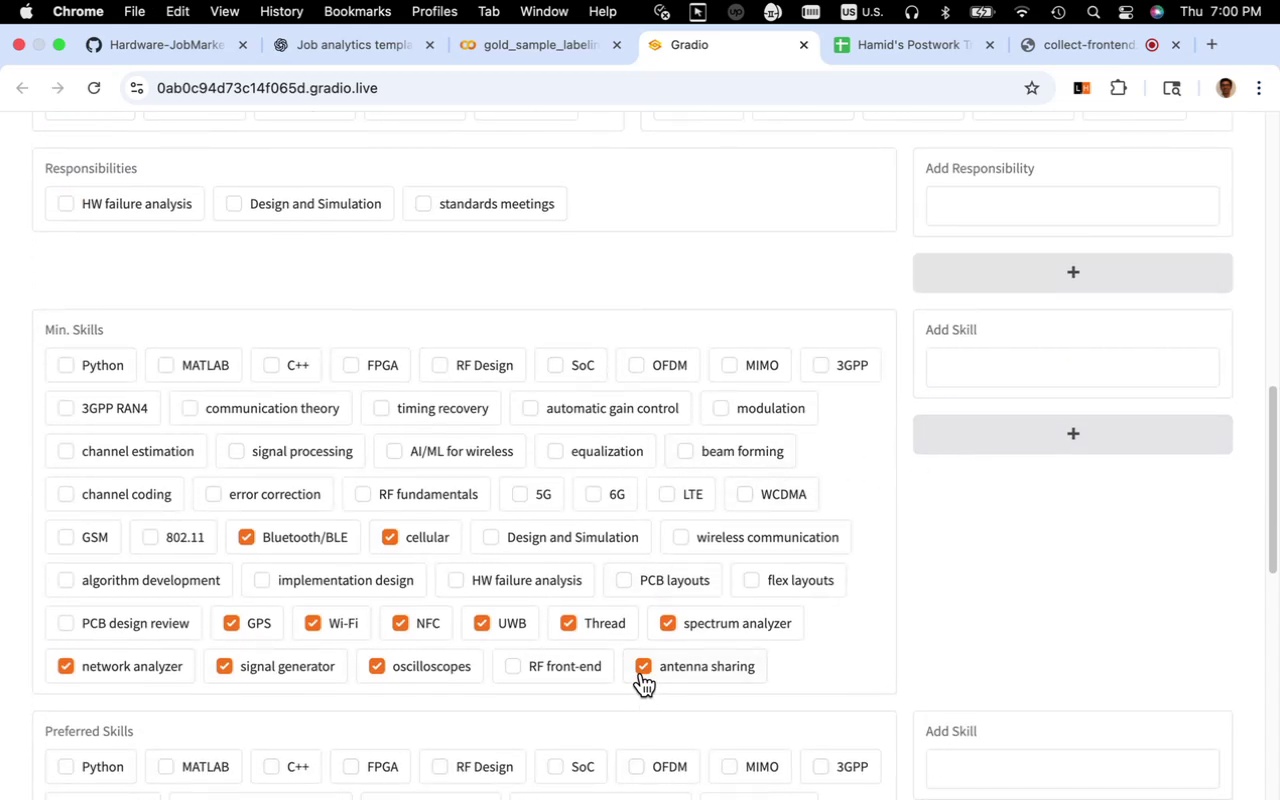 
left_click([590, 664])
 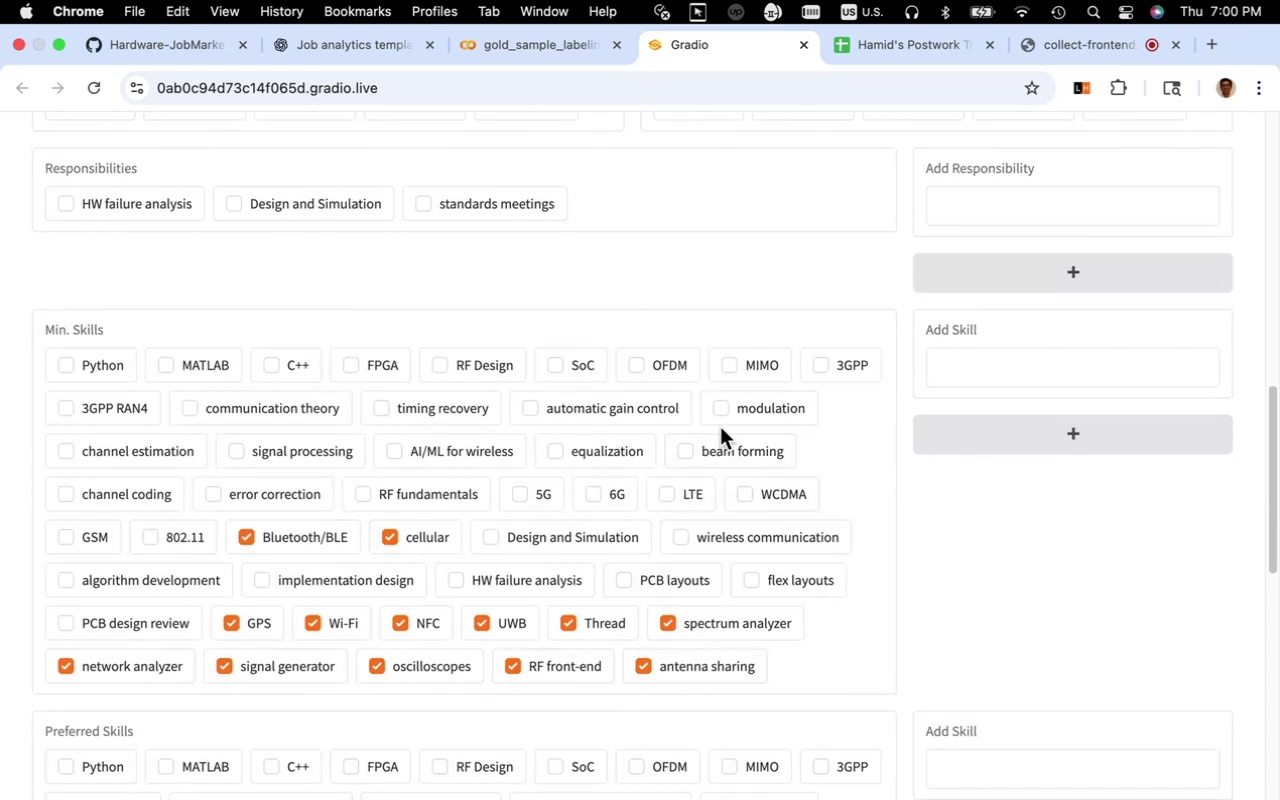 
scroll: coordinate [692, 450], scroll_direction: up, amount: 5.0
 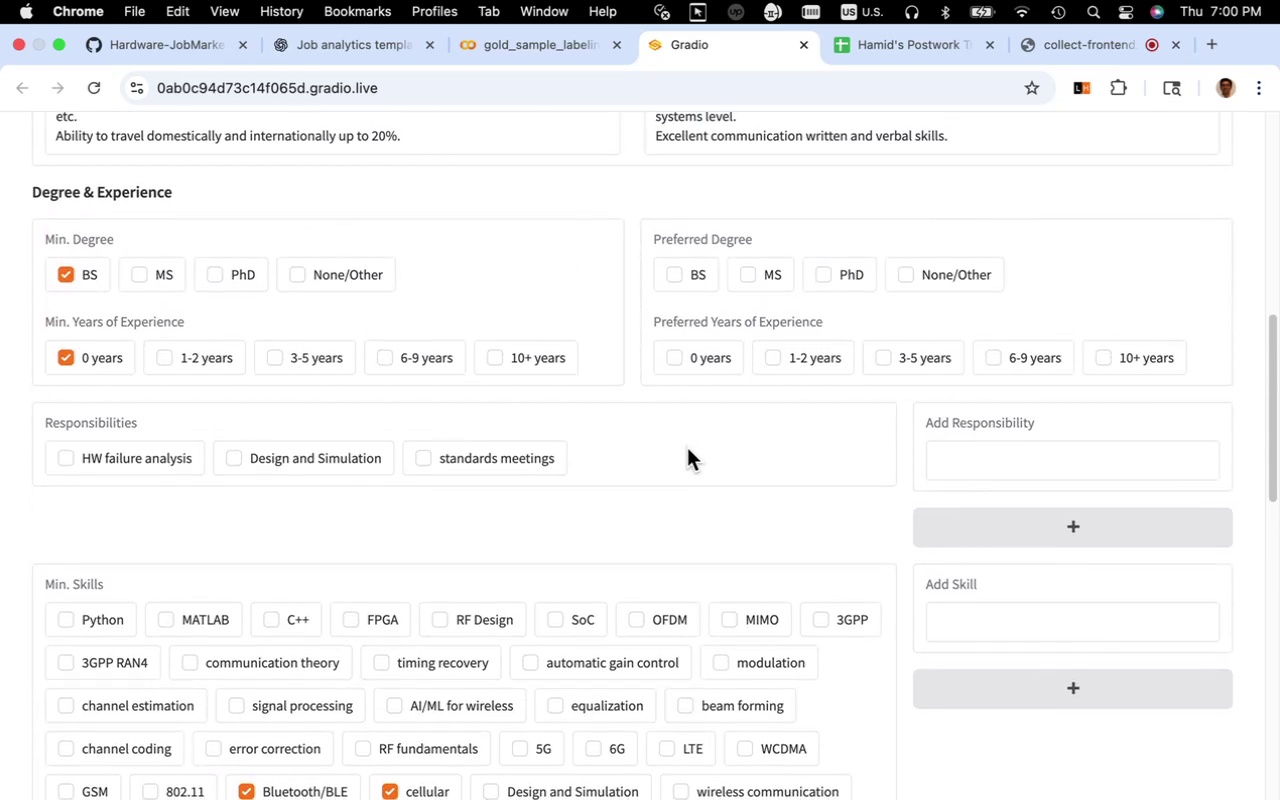 
scroll: coordinate [687, 449], scroll_direction: down, amount: 11.0
 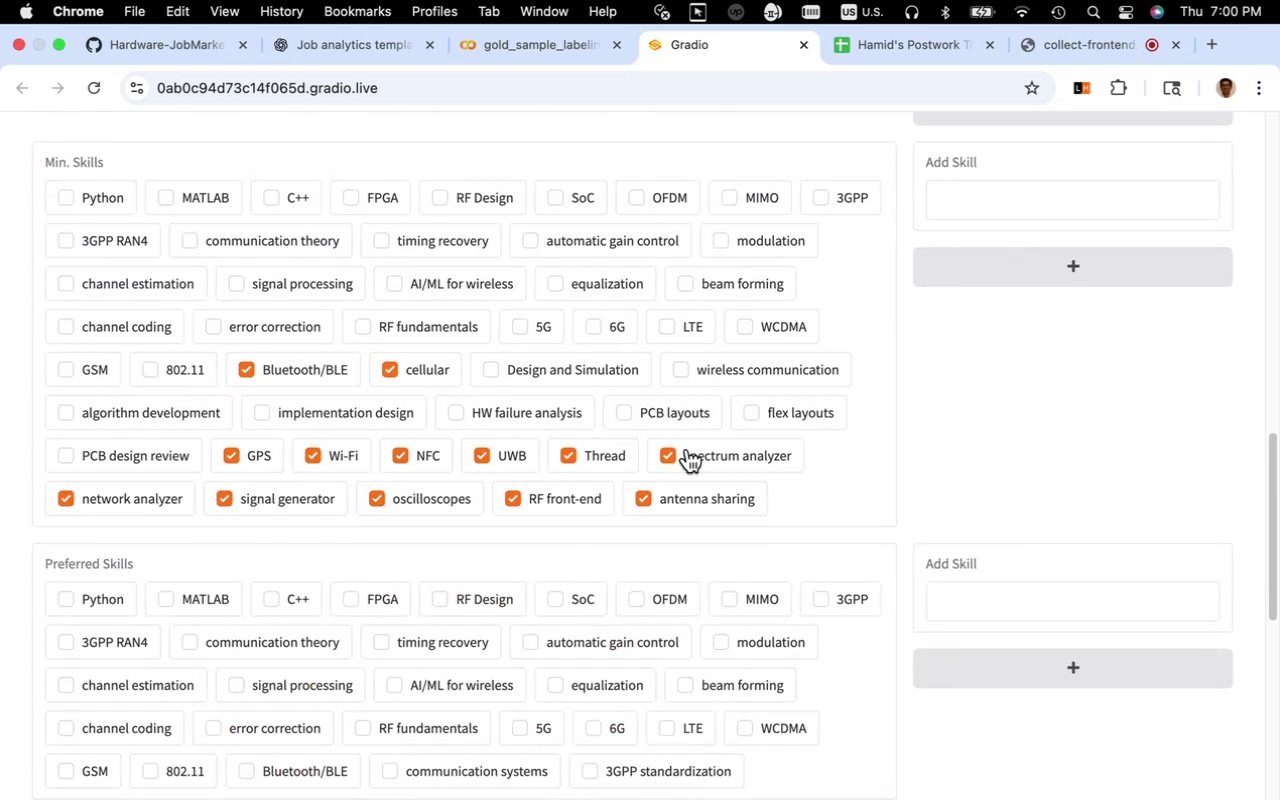 
scroll: coordinate [687, 449], scroll_direction: up, amount: 13.0
 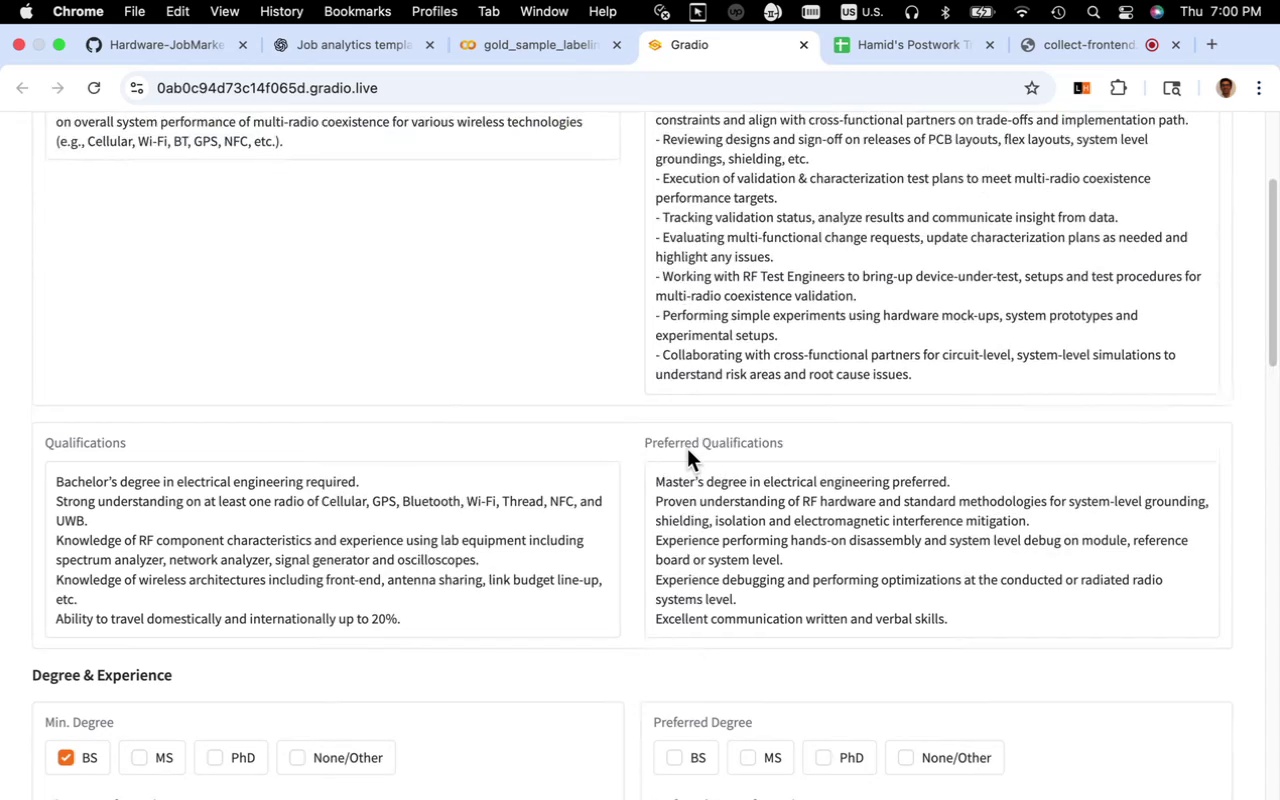 
scroll: coordinate [621, 478], scroll_direction: down, amount: 29.0
 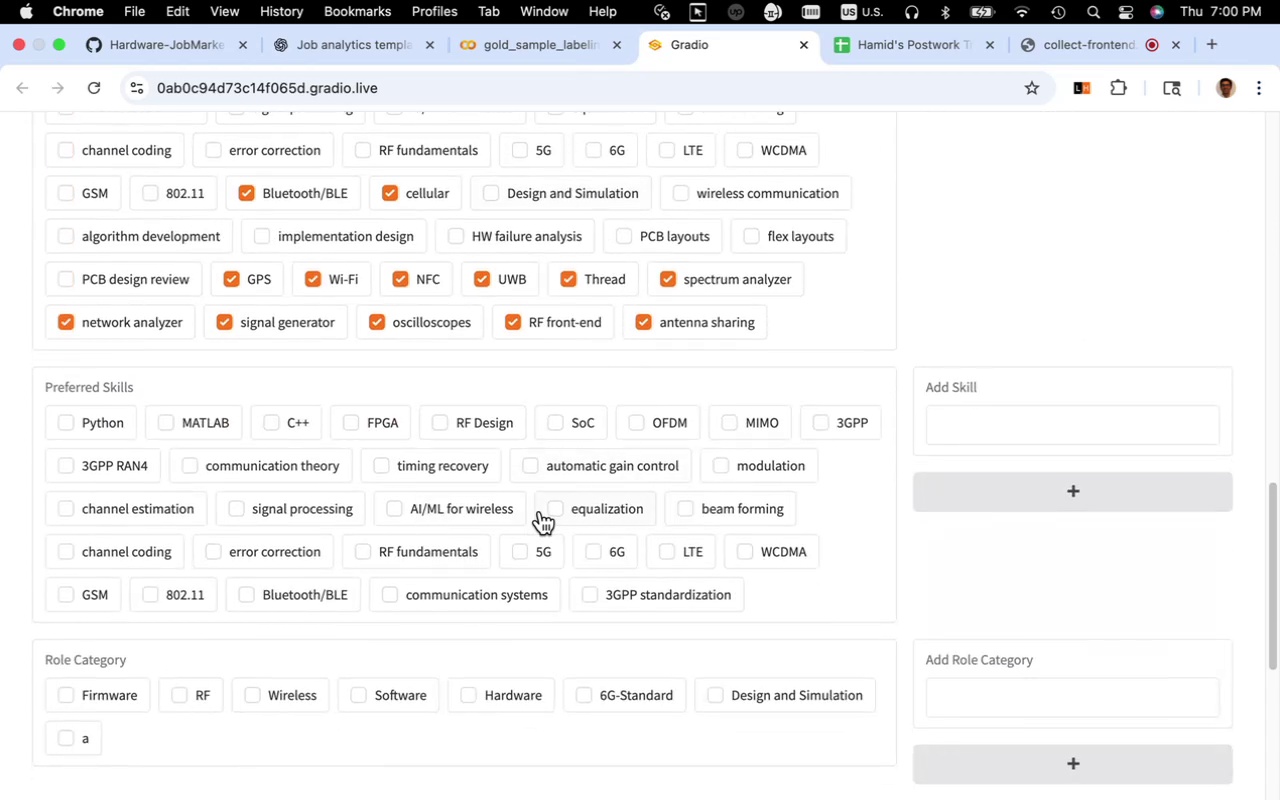 
scroll: coordinate [651, 533], scroll_direction: up, amount: 25.0
 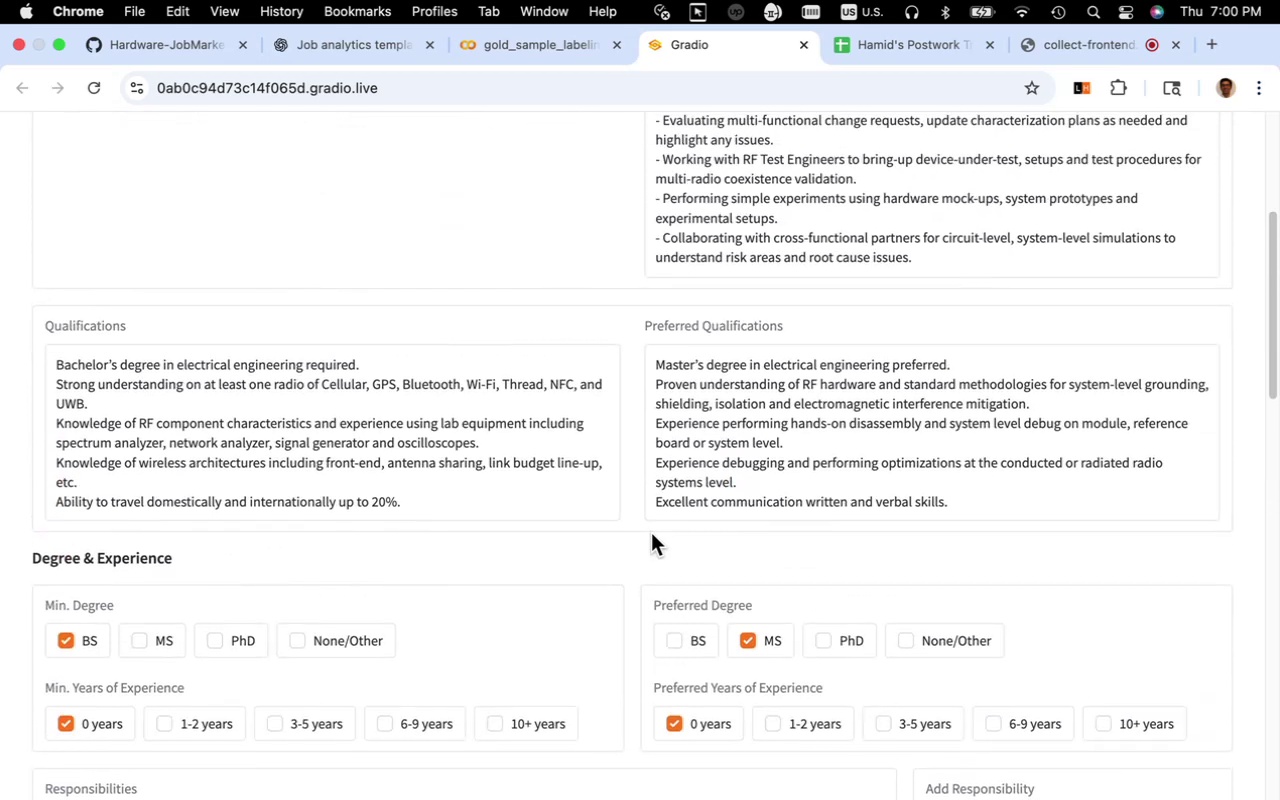 
scroll: coordinate [651, 533], scroll_direction: down, amount: 5.0
 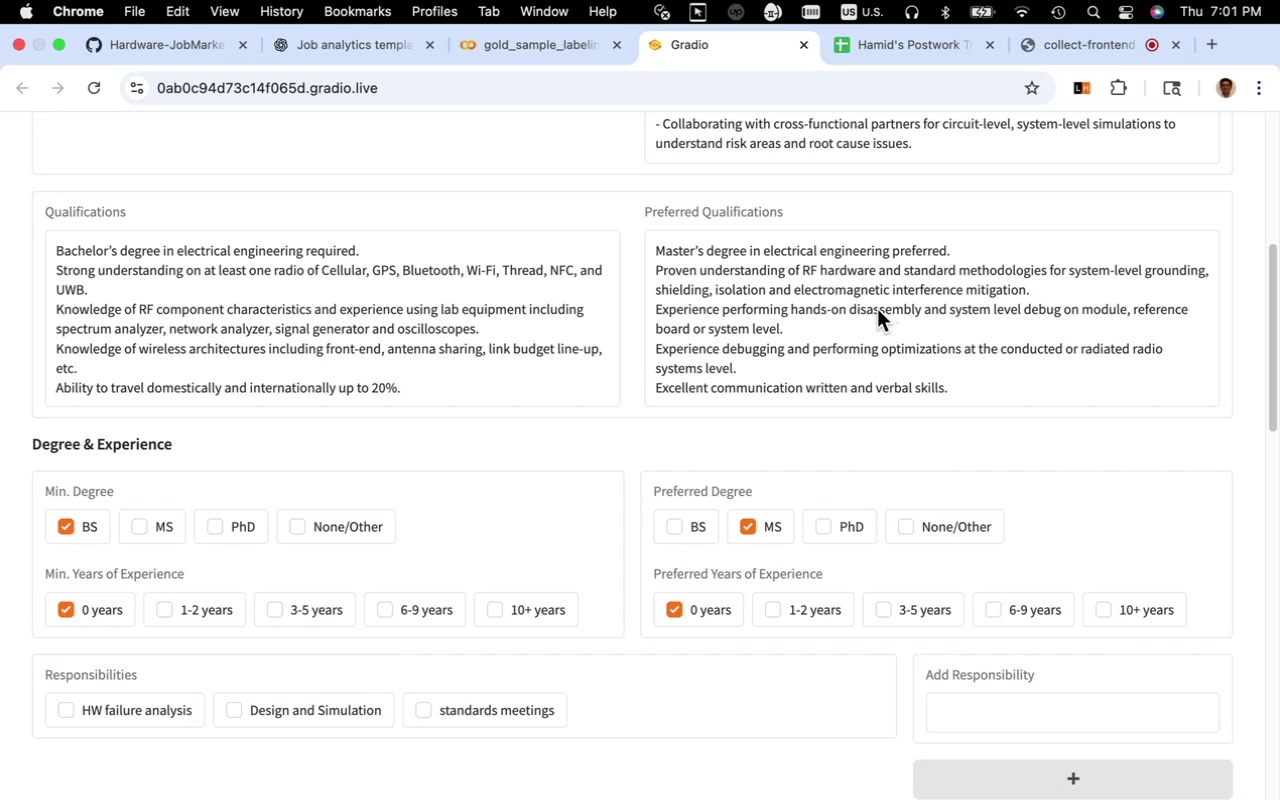 
wait(20.96)
 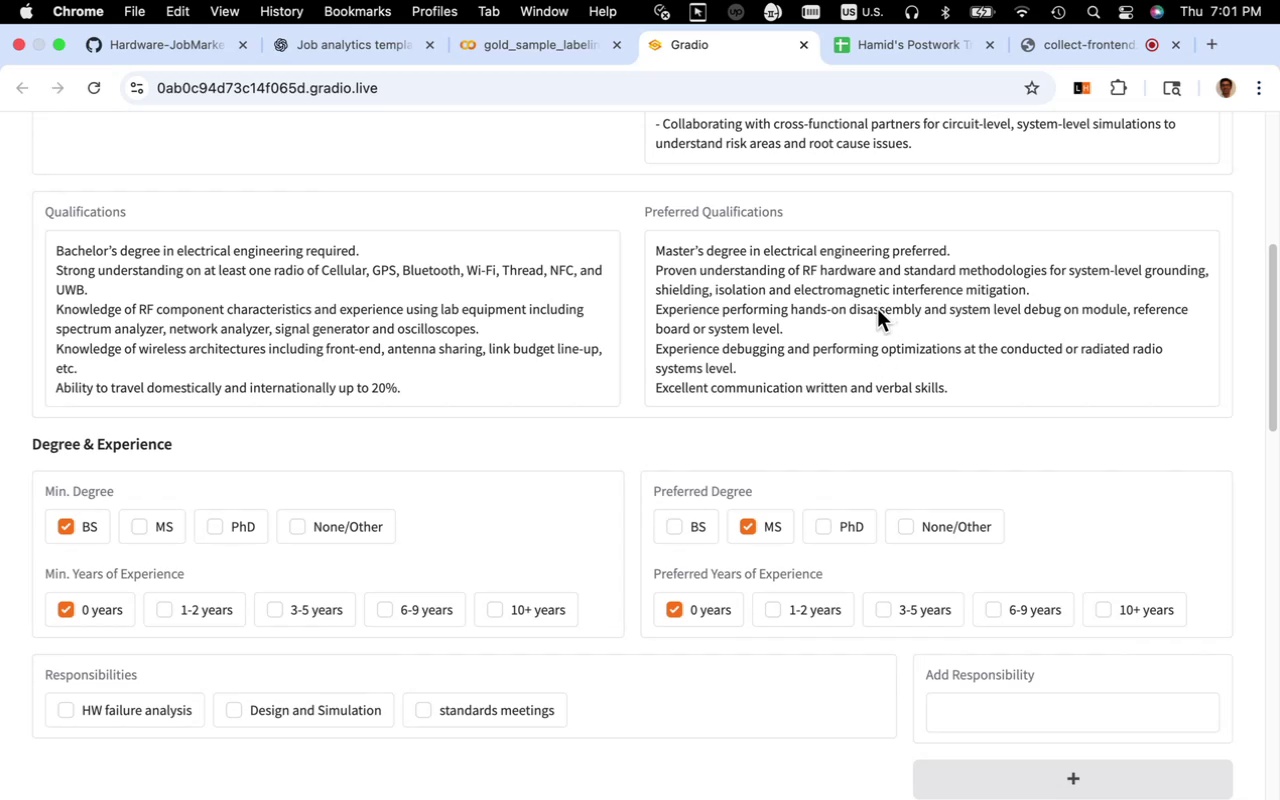 
left_click_drag(start_coordinate=[1204, 276], to_coordinate=[1068, 270])
 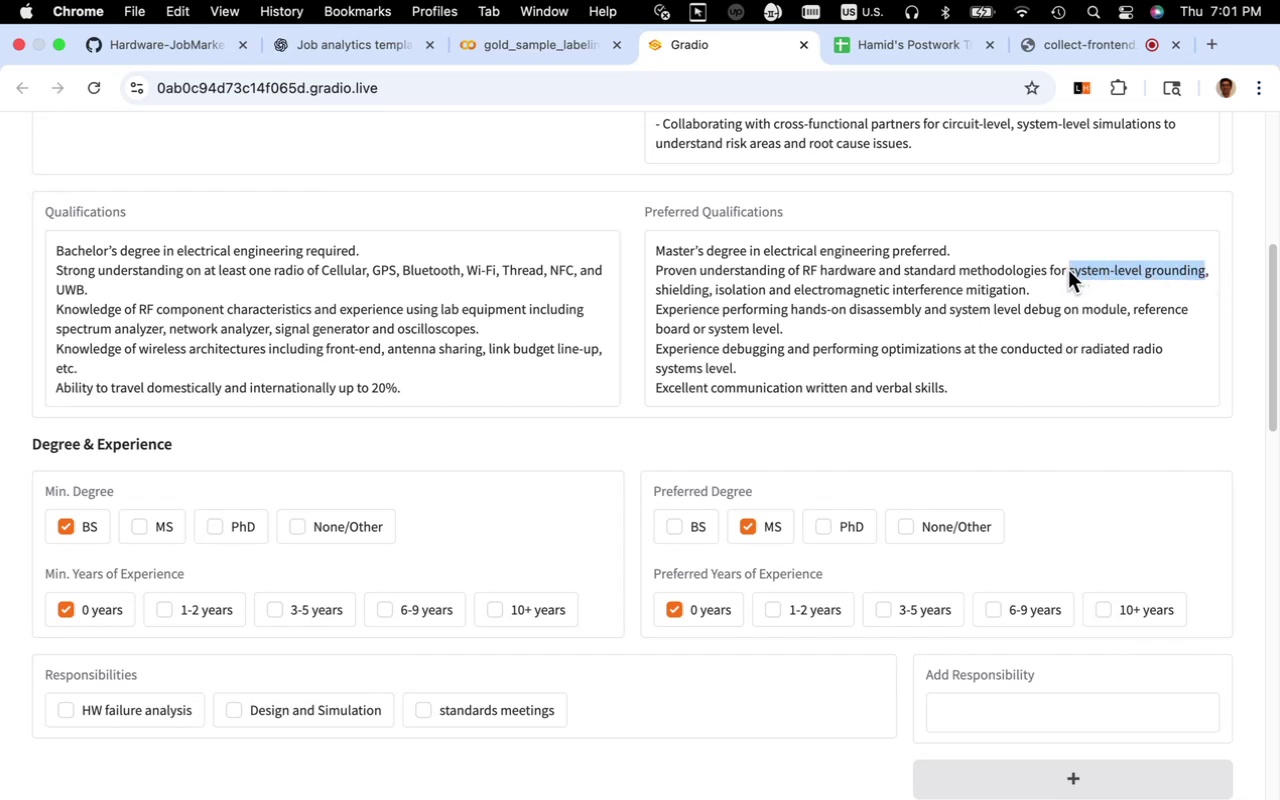 
key(Meta+C)
 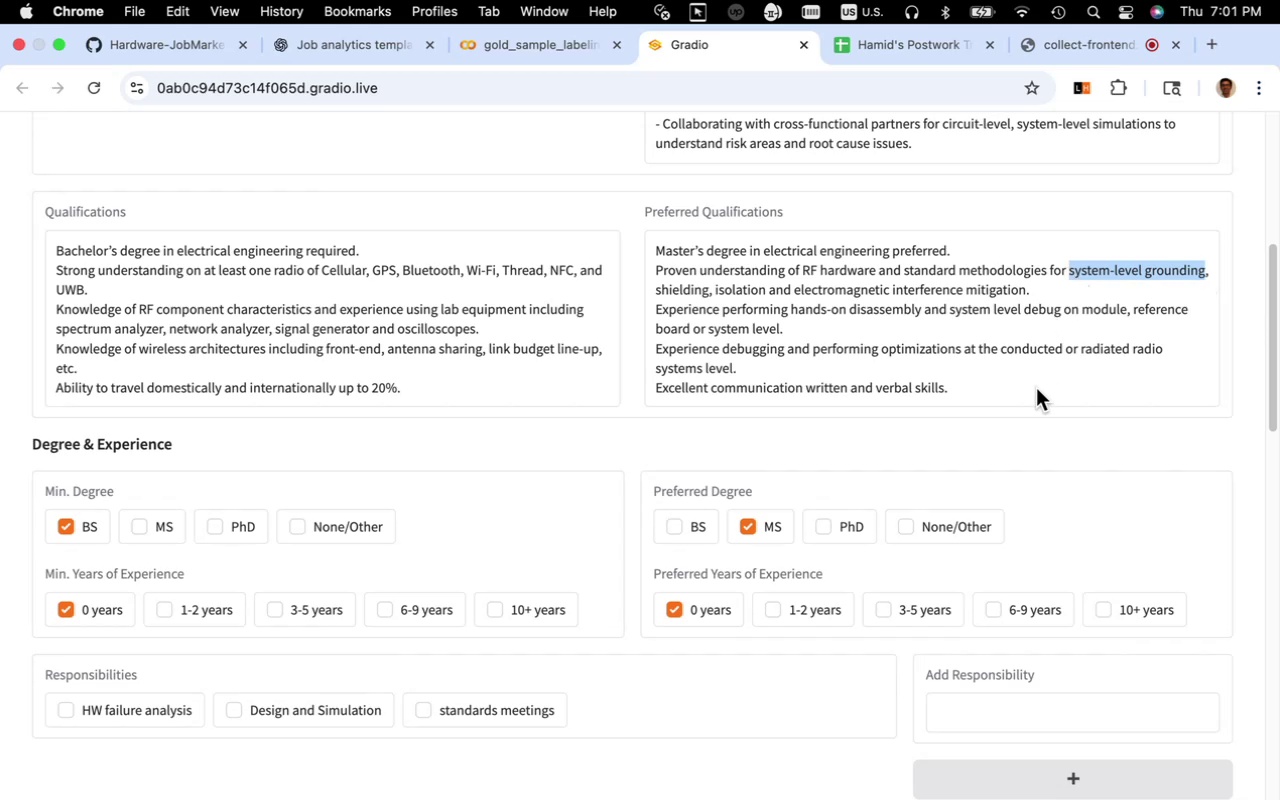 
scroll: coordinate [1010, 460], scroll_direction: down, amount: 22.0
 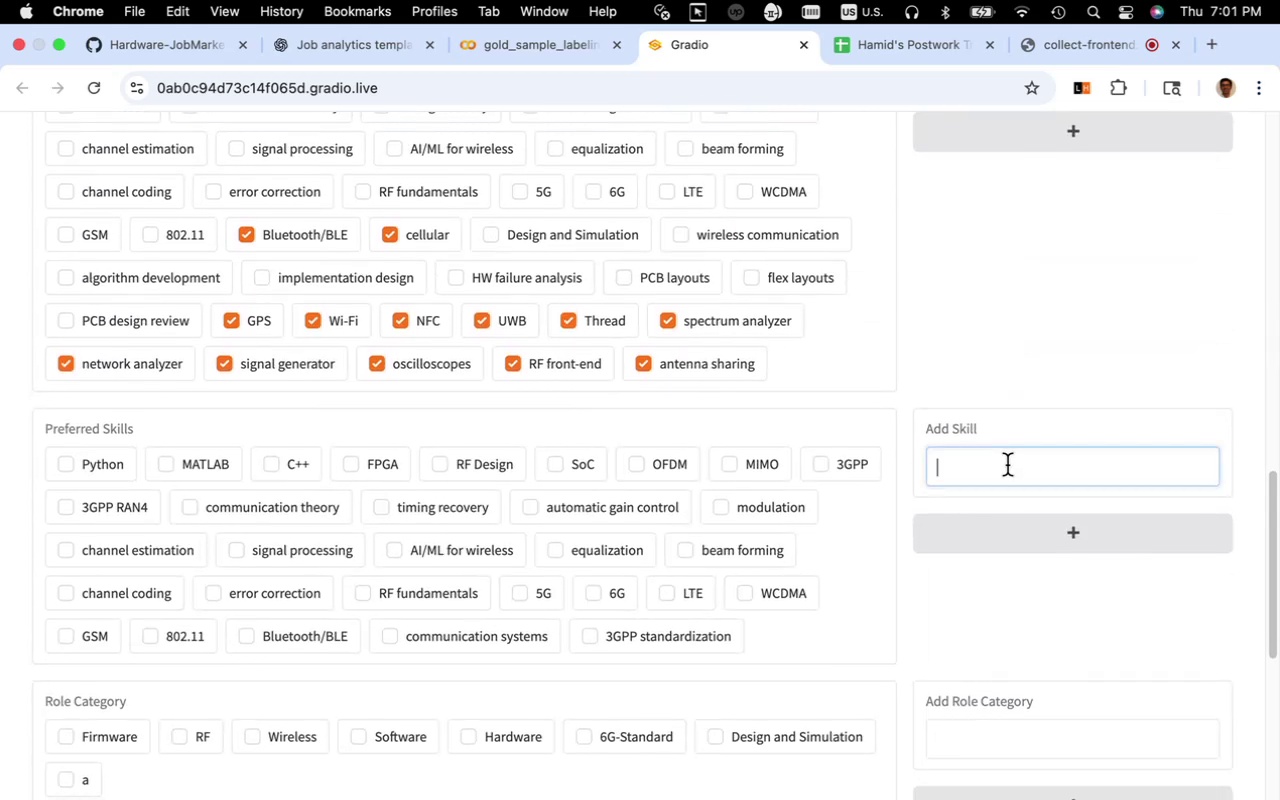 
key(Meta+V)
 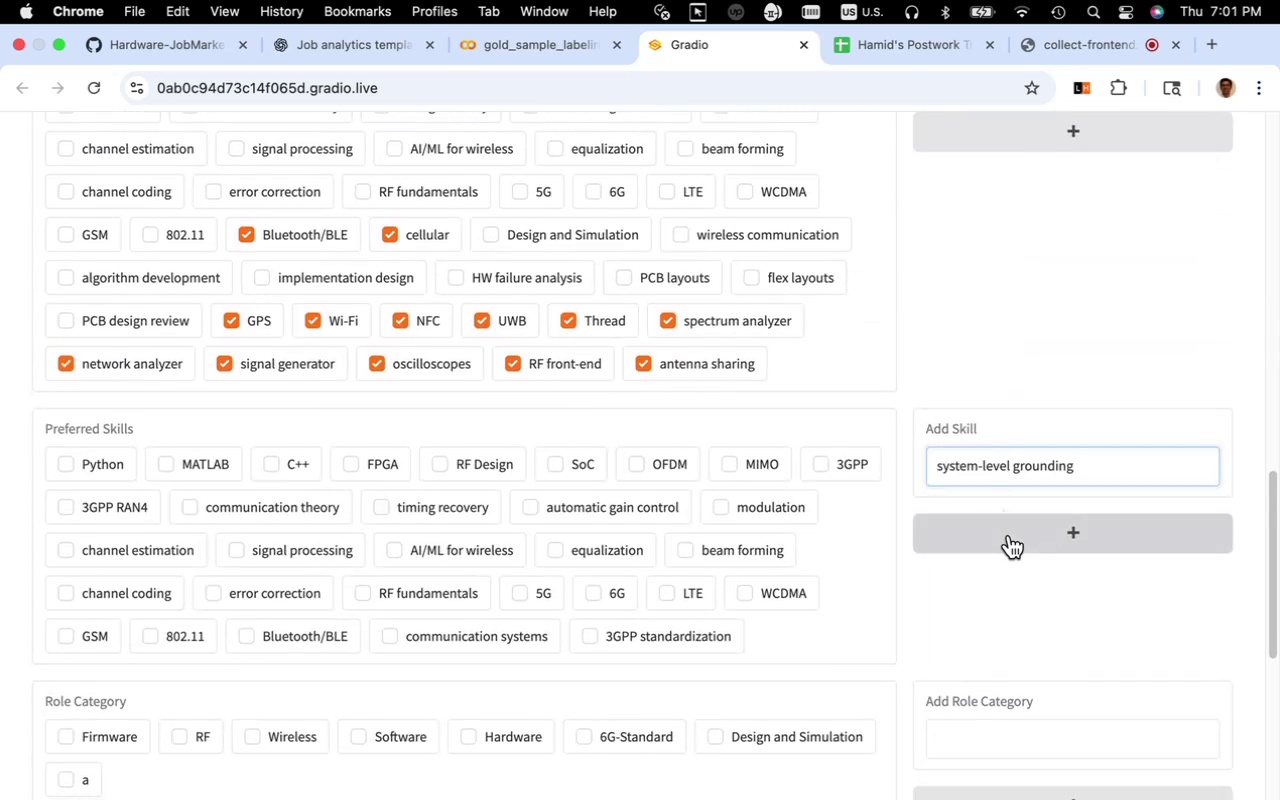 
left_click([1009, 534])
 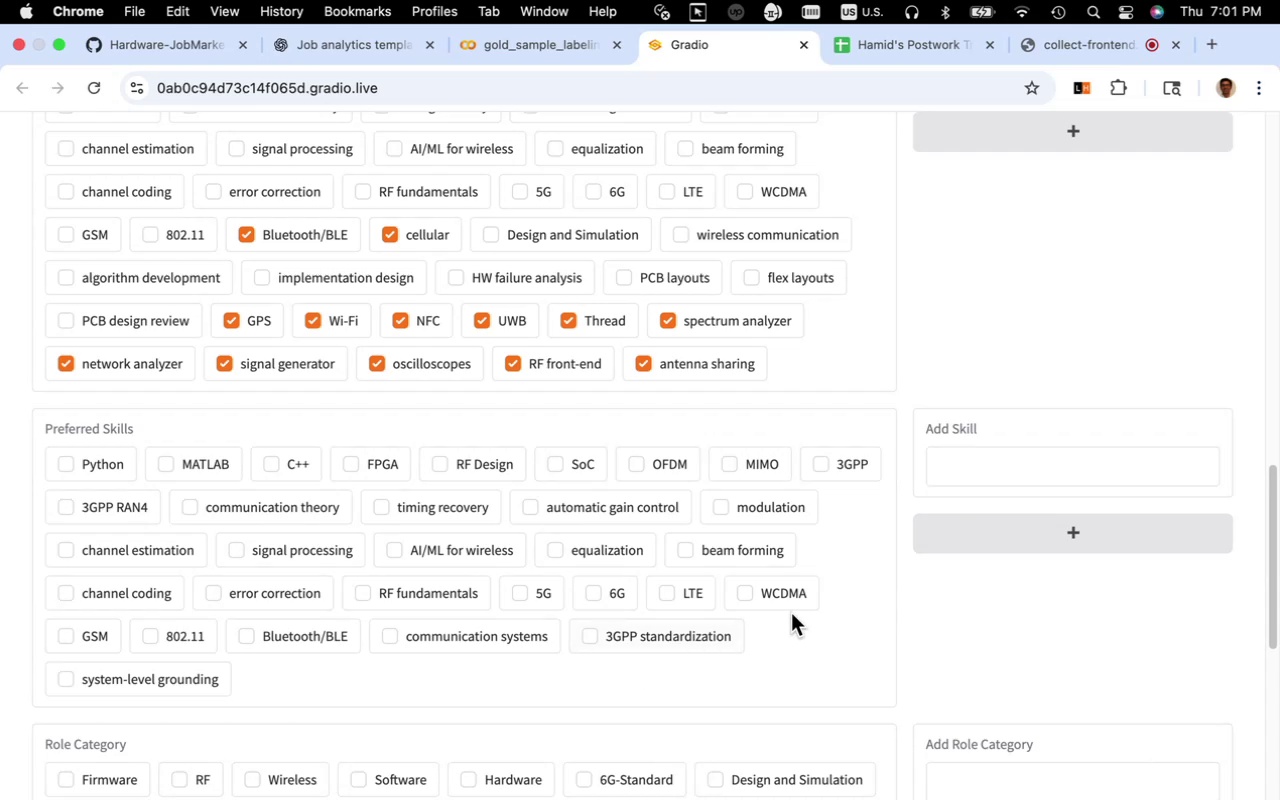 
scroll: coordinate [801, 607], scroll_direction: up, amount: 23.0
 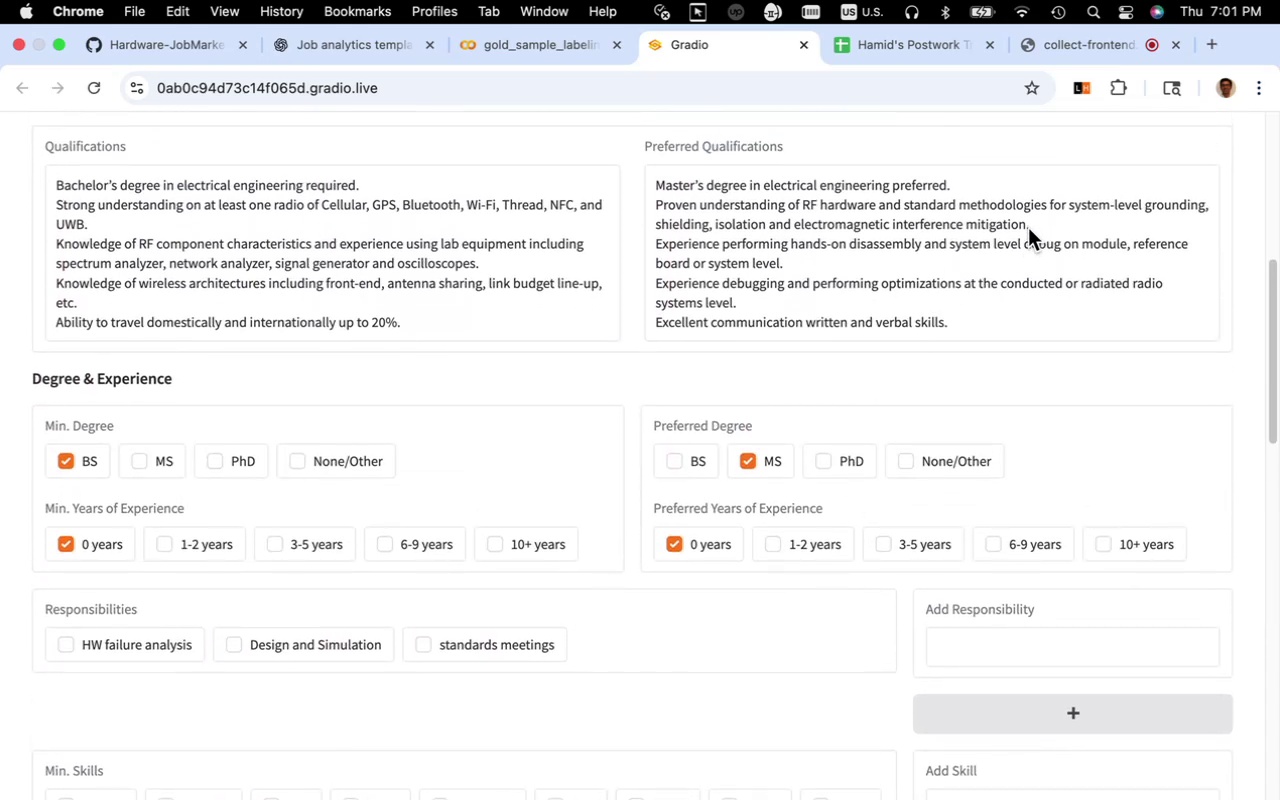 
left_click_drag(start_coordinate=[1025, 227], to_coordinate=[795, 226])
 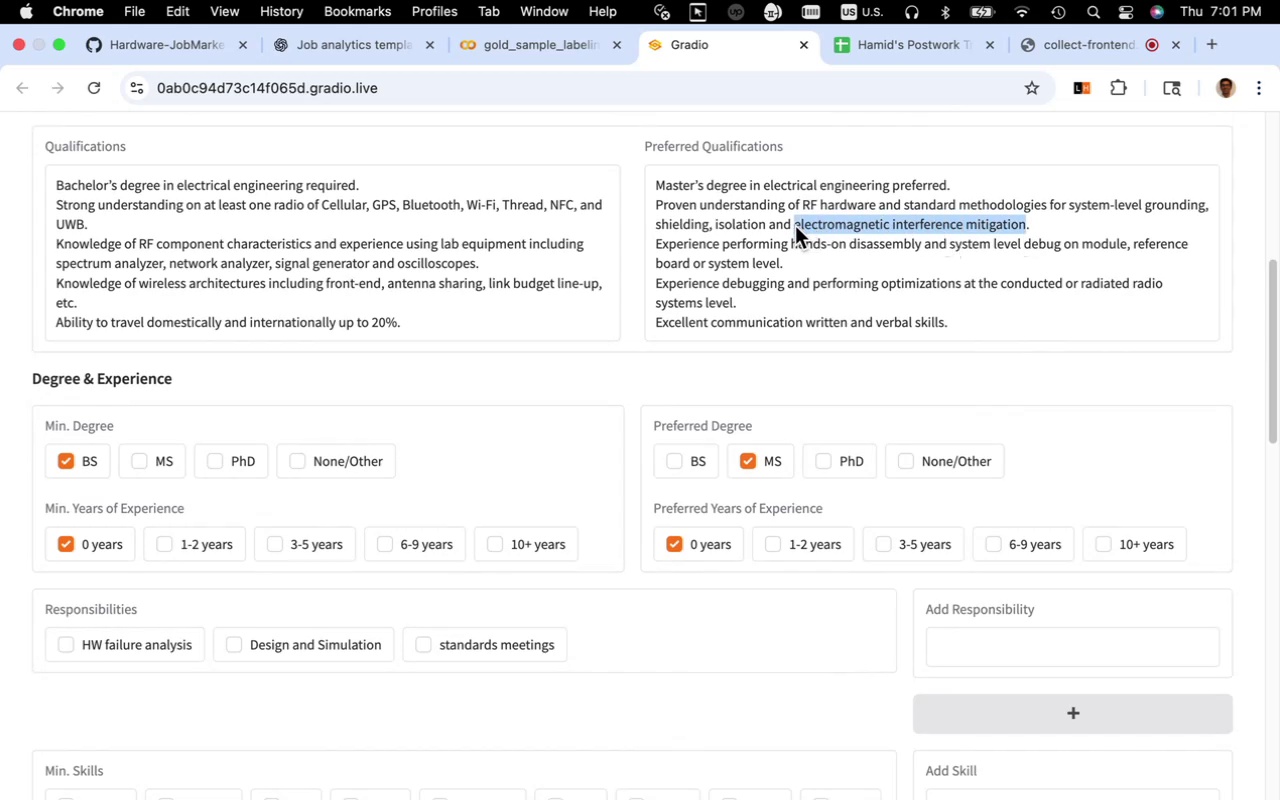 
key(Meta+C)
 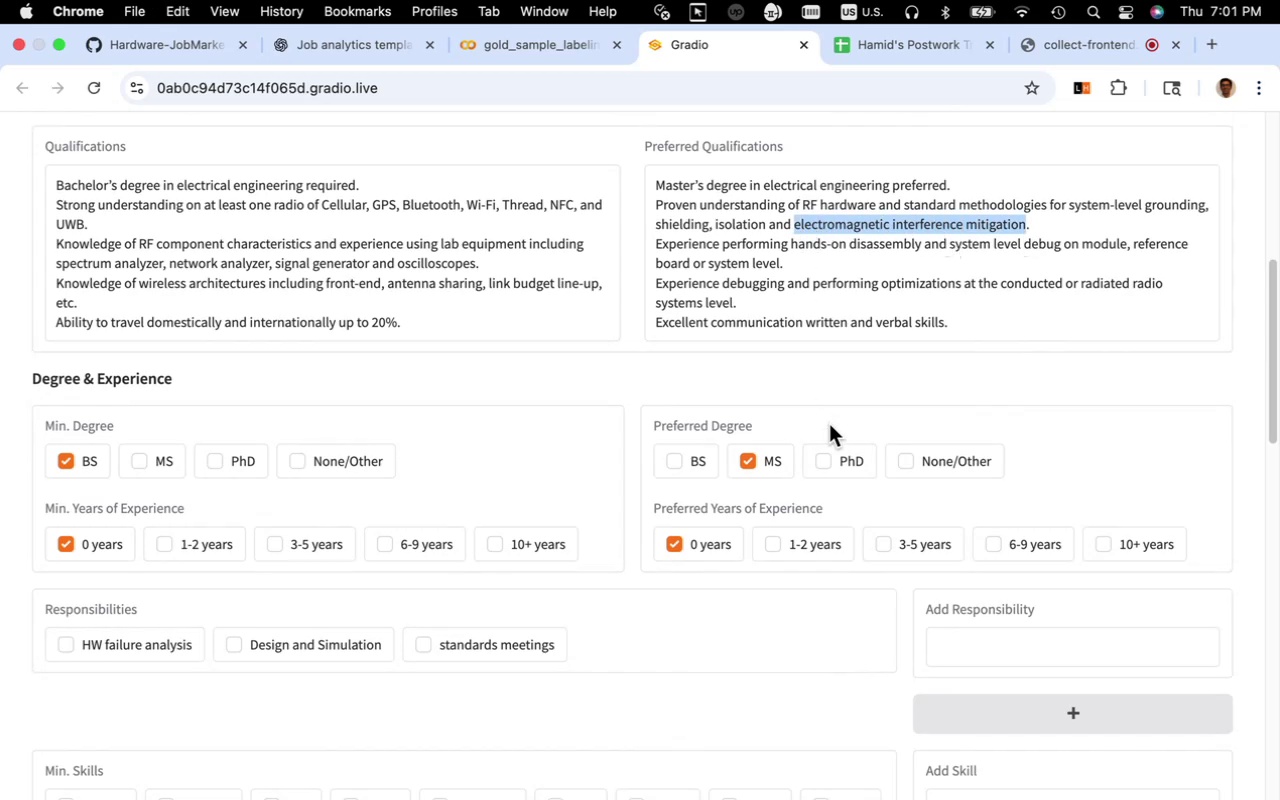 
scroll: coordinate [848, 457], scroll_direction: down, amount: 26.0
 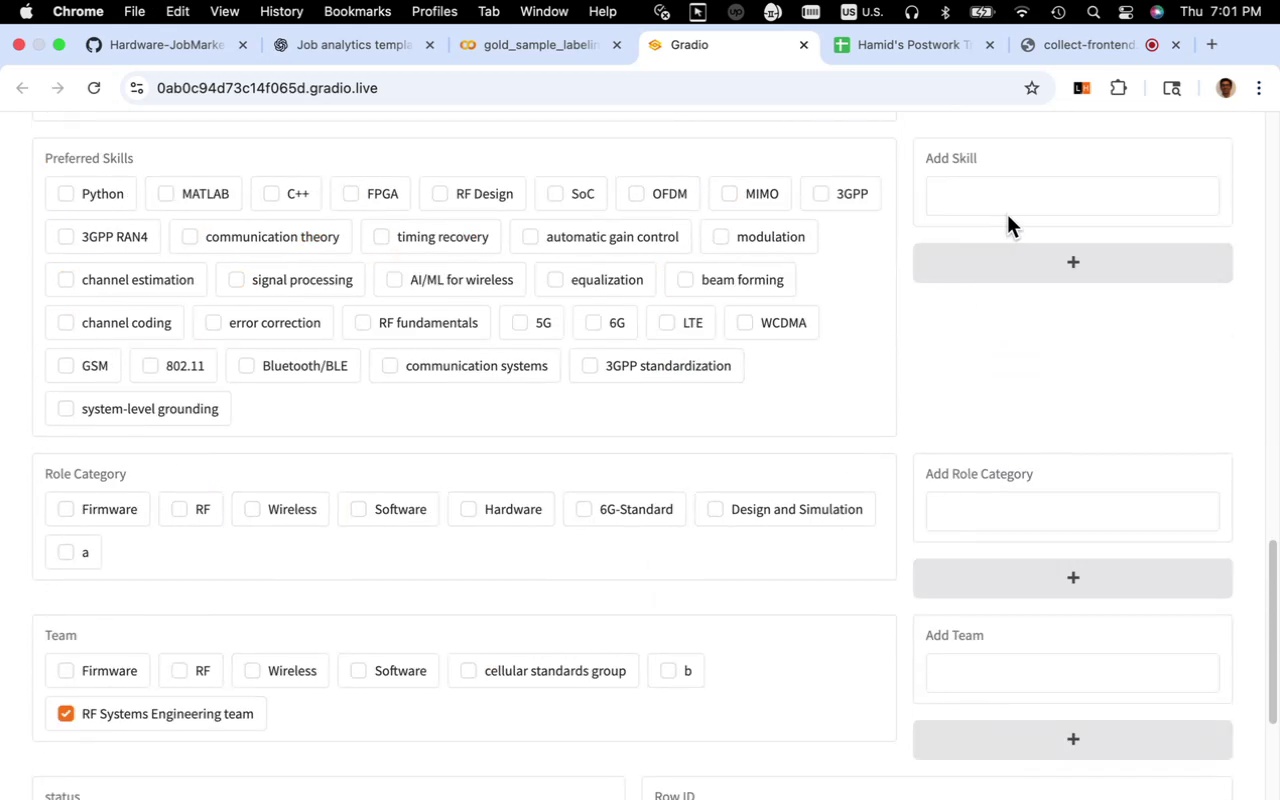 
key(Meta+V)
 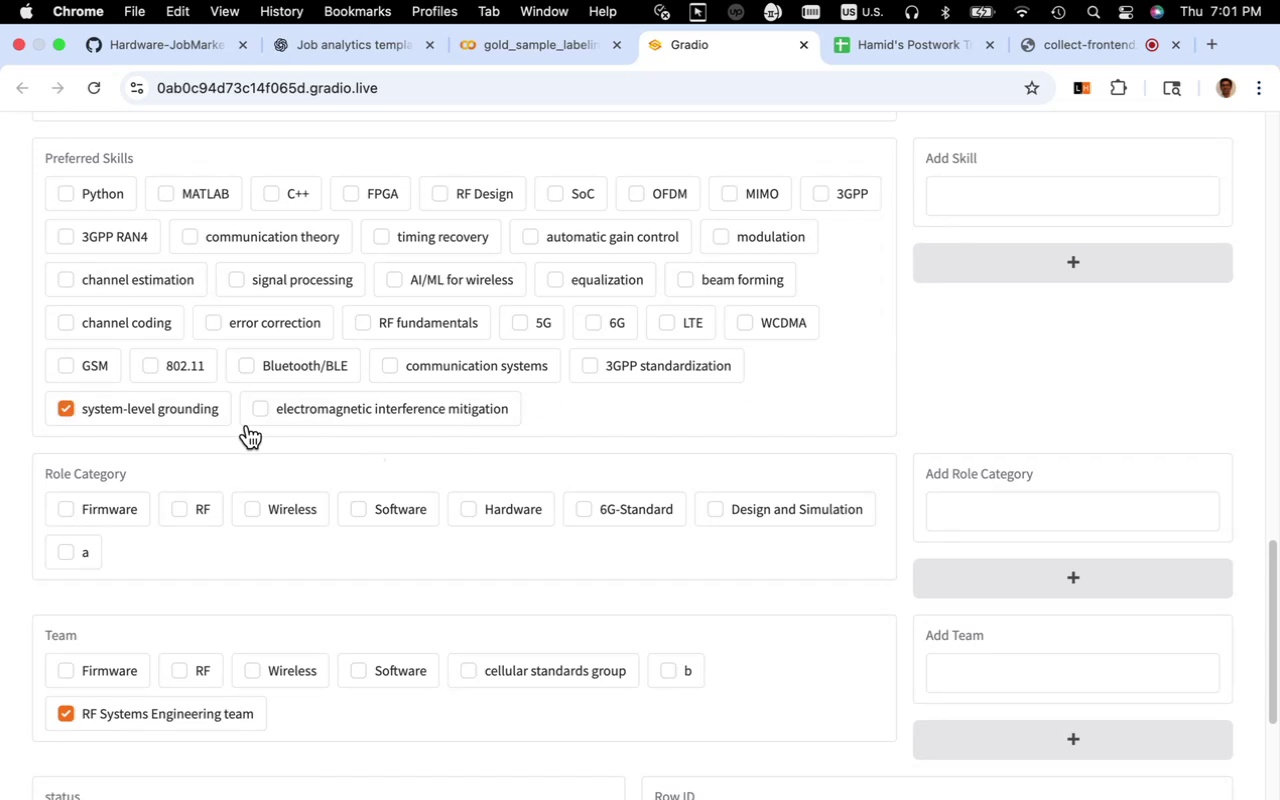 
scroll: coordinate [804, 422], scroll_direction: up, amount: 30.0
 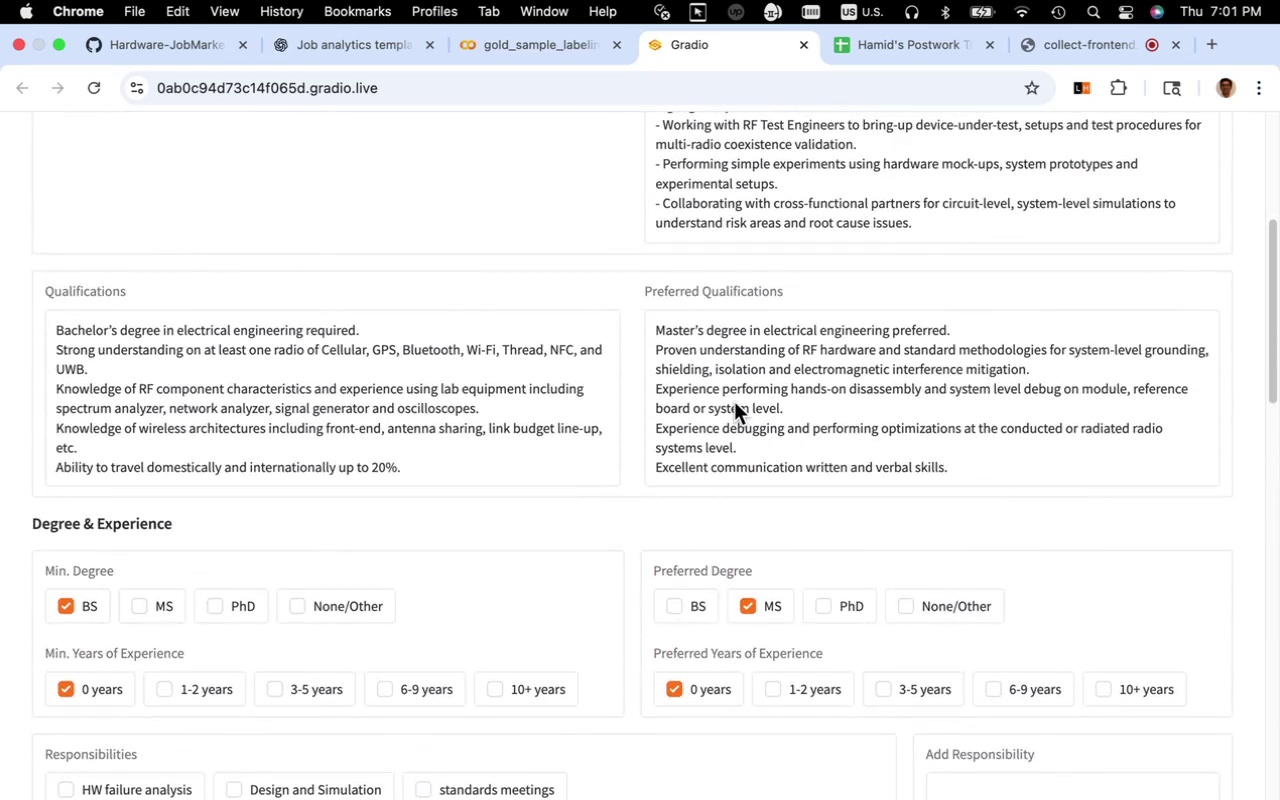 
left_click_drag(start_coordinate=[708, 373], to_coordinate=[655, 367])
 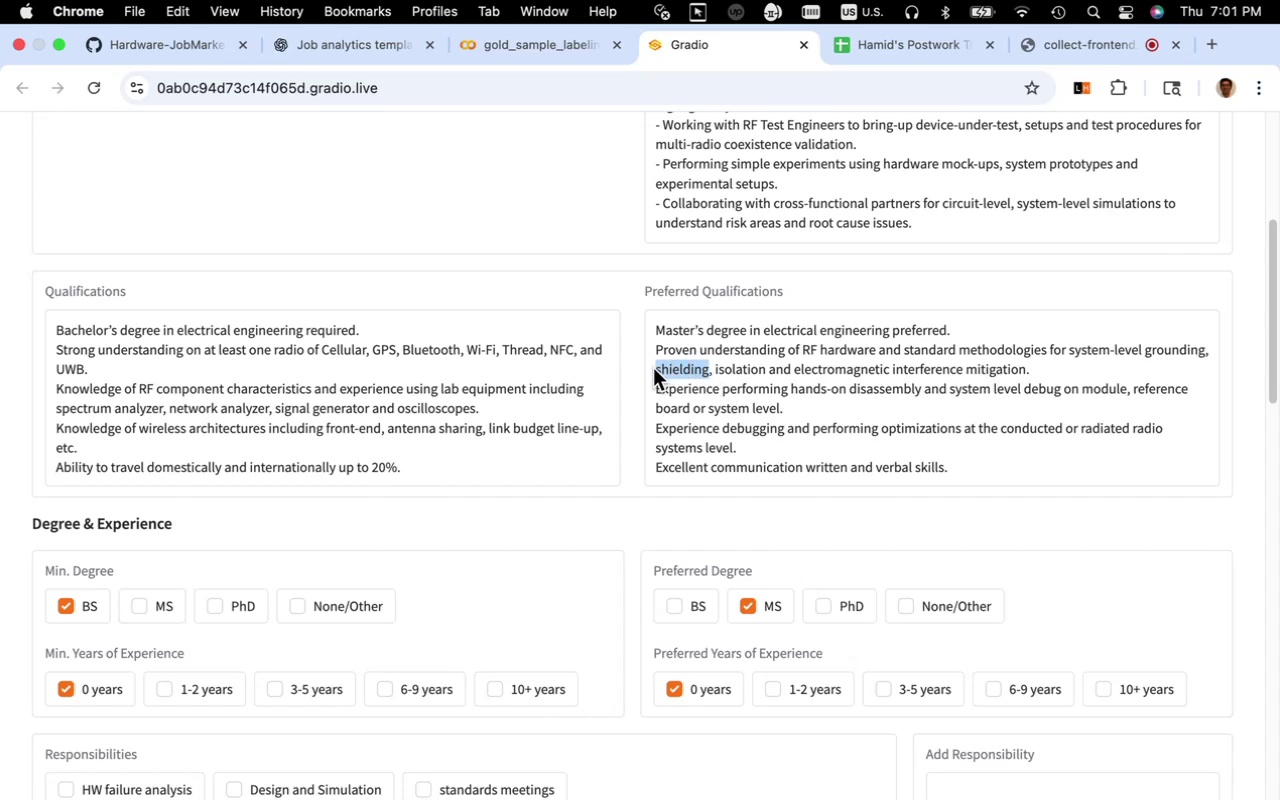 
key(Meta+C)
 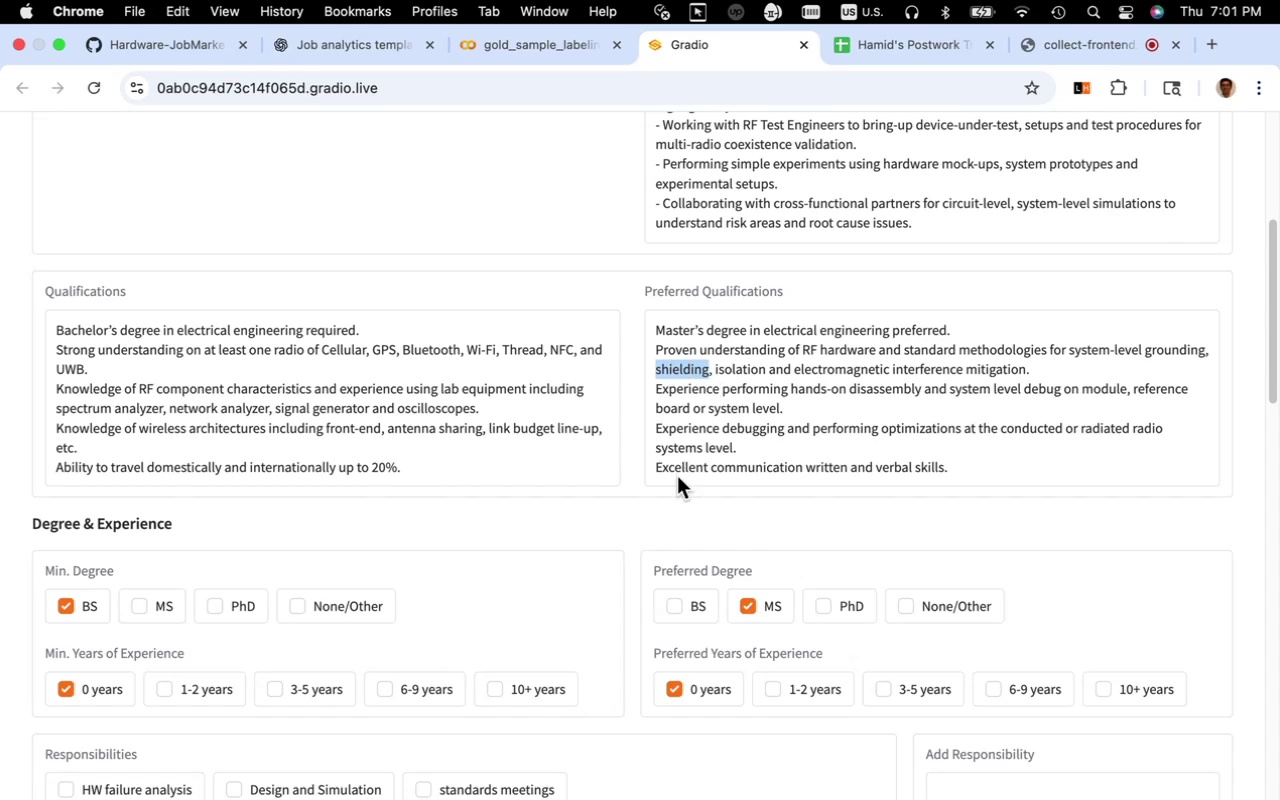 
scroll: coordinate [703, 511], scroll_direction: down, amount: 20.0
 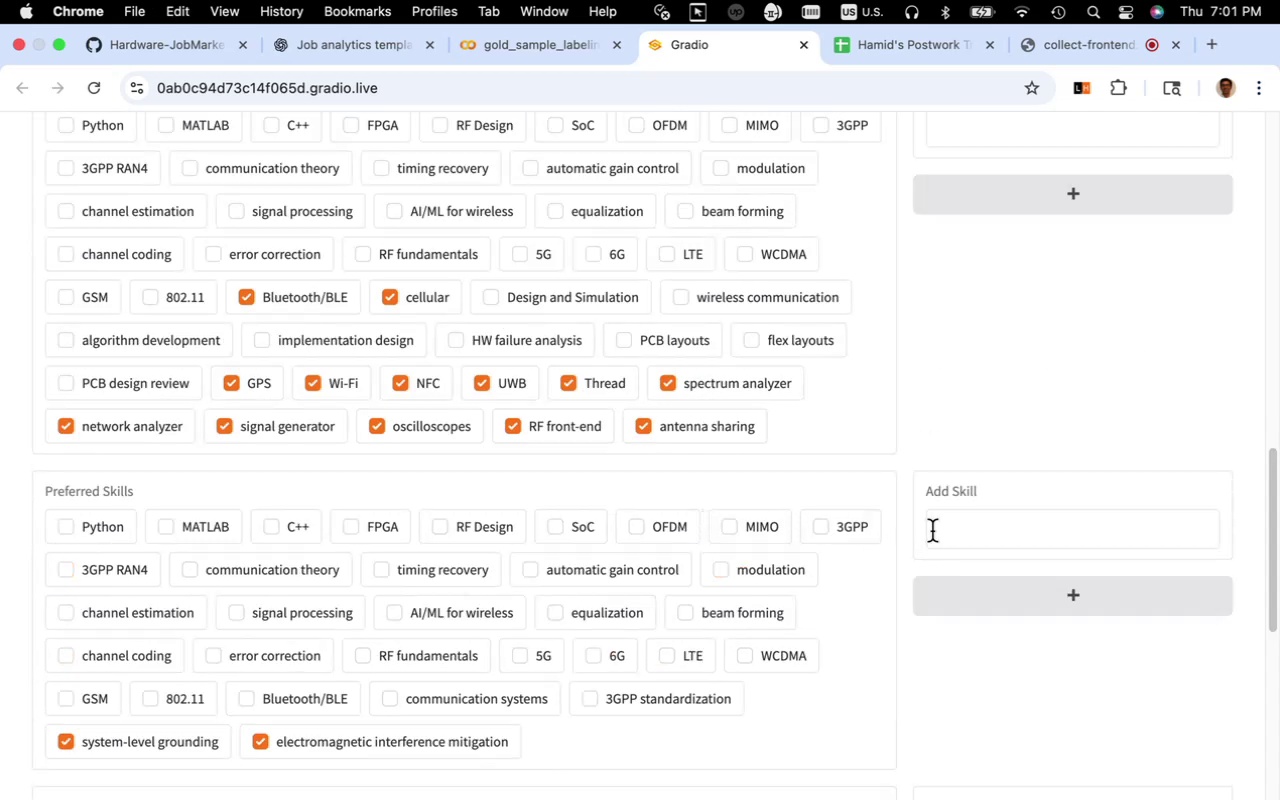 
key(Meta+V)
 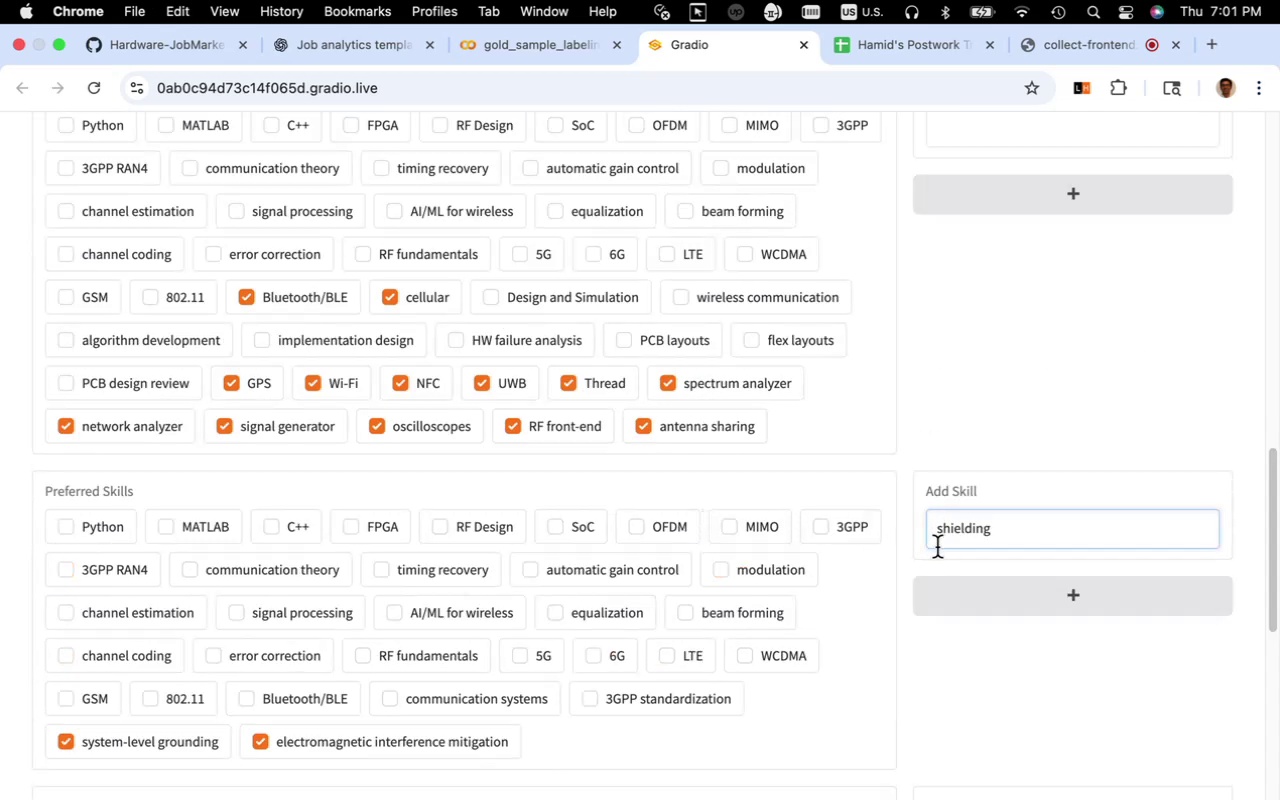 
scroll: coordinate [910, 537], scroll_direction: up, amount: 11.0
 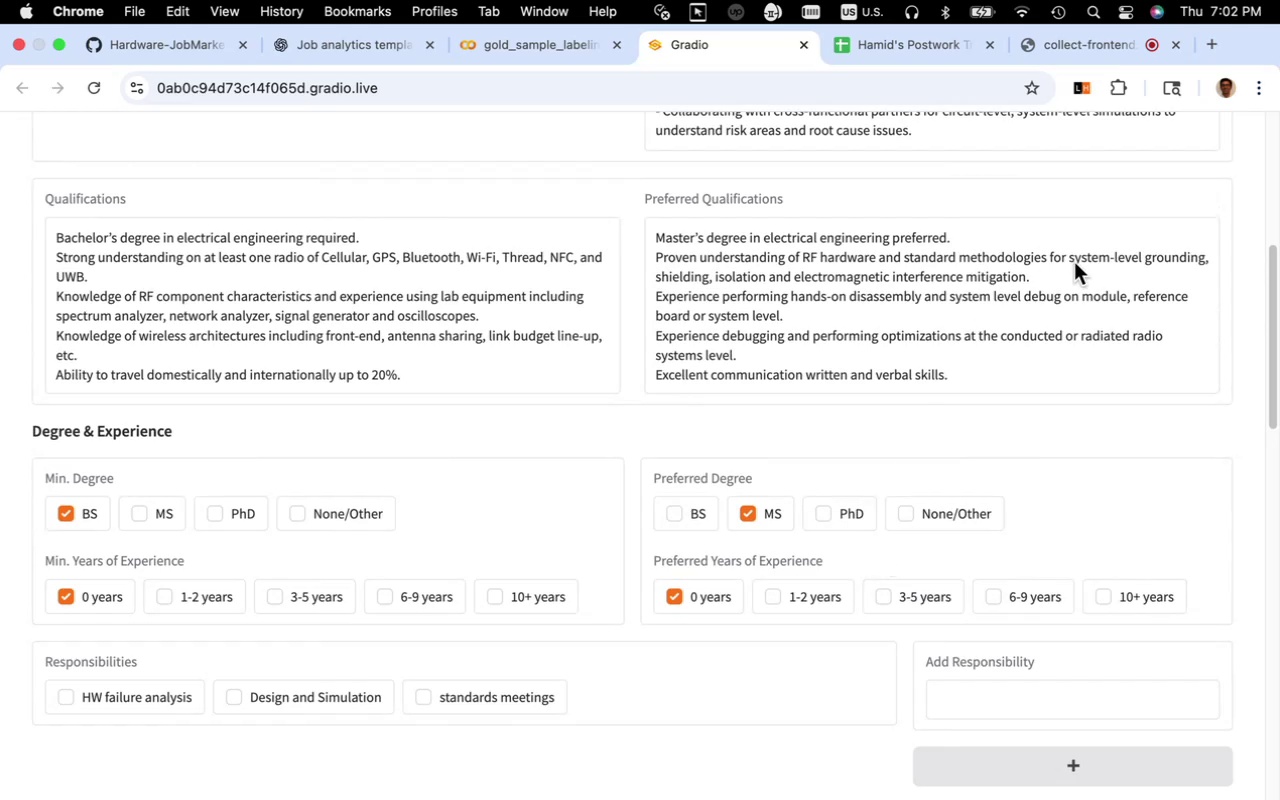 
wait(5.33)
 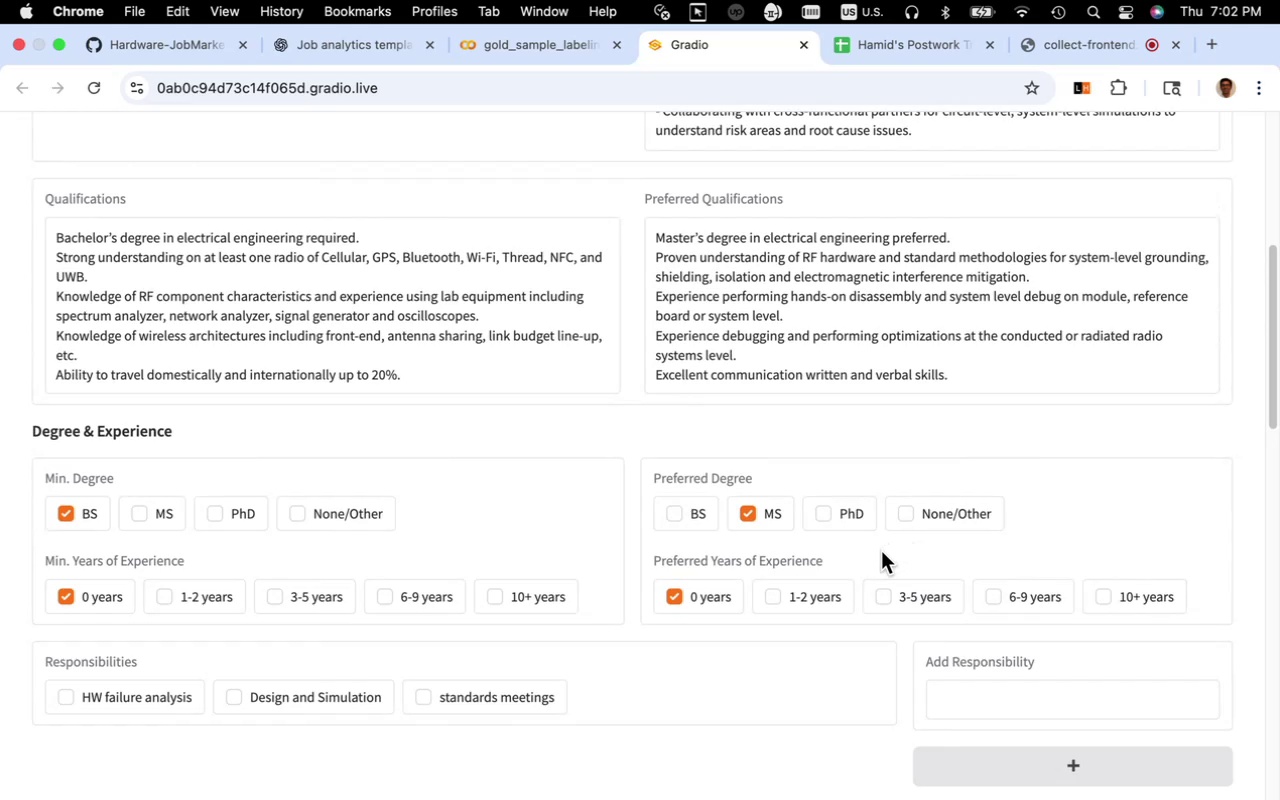 
scroll: coordinate [927, 366], scroll_direction: down, amount: 19.0
 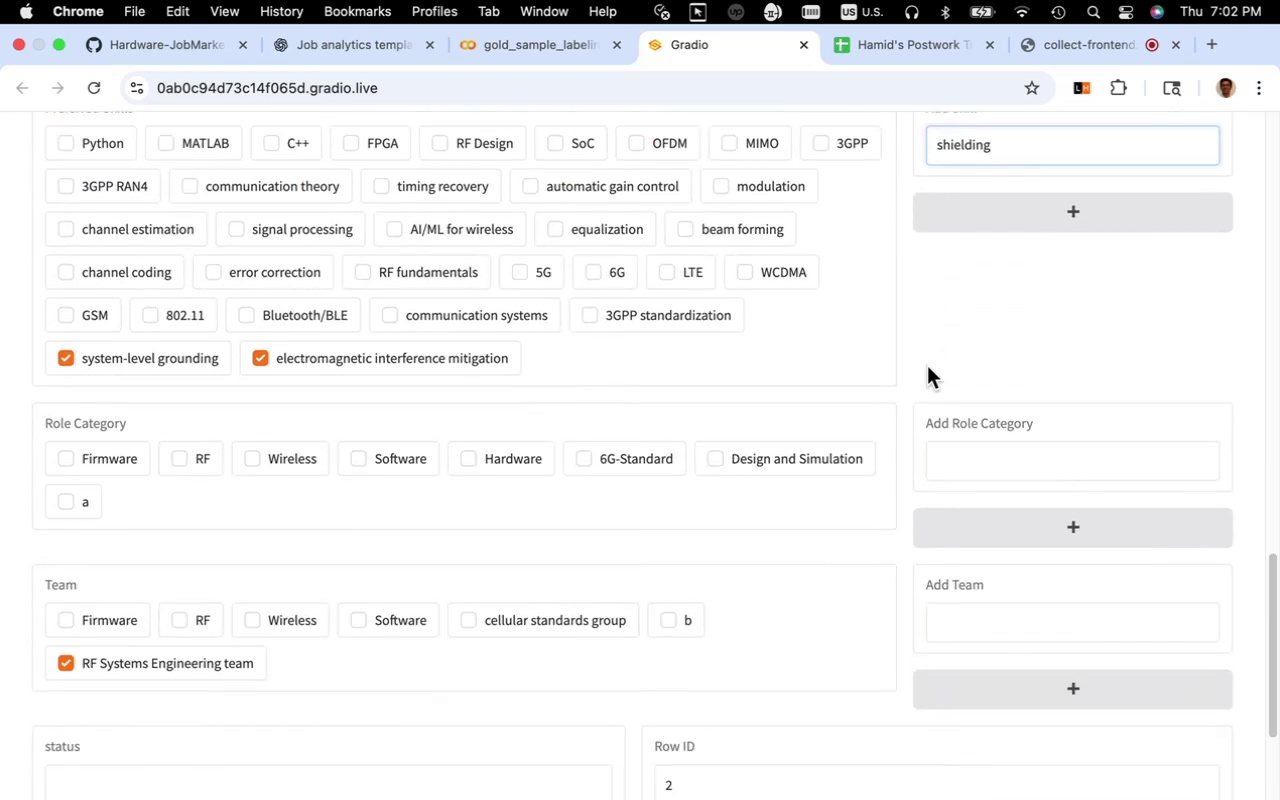 
scroll: coordinate [927, 366], scroll_direction: up, amount: 4.0
 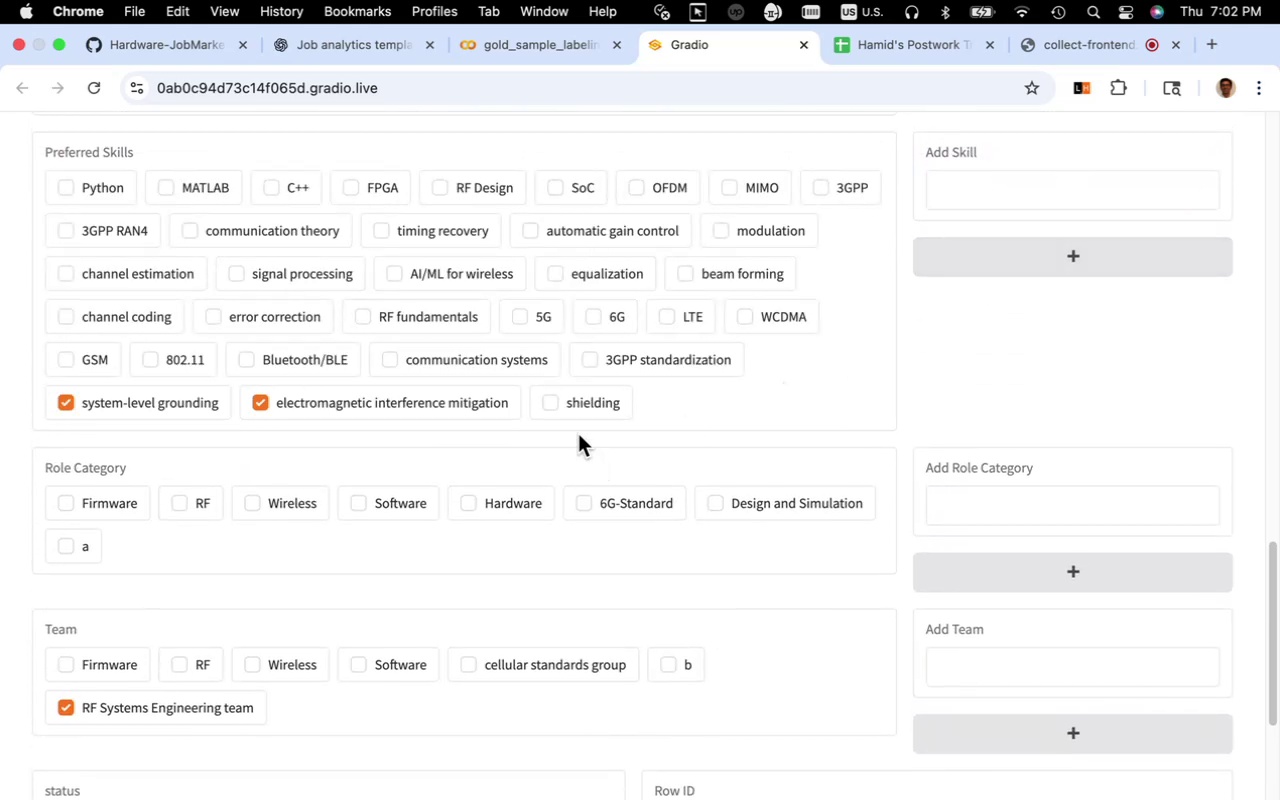 
left_click([560, 406])
 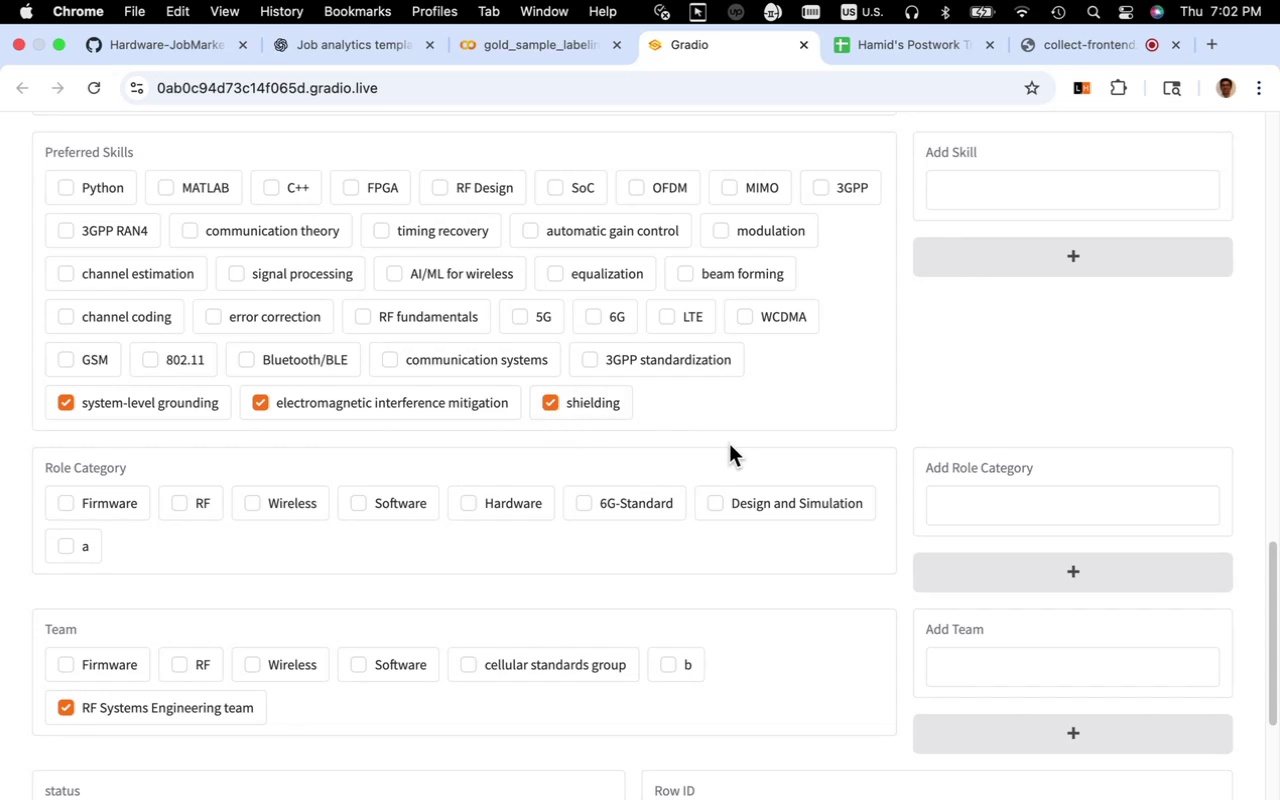 
scroll: coordinate [753, 450], scroll_direction: up, amount: 22.0
 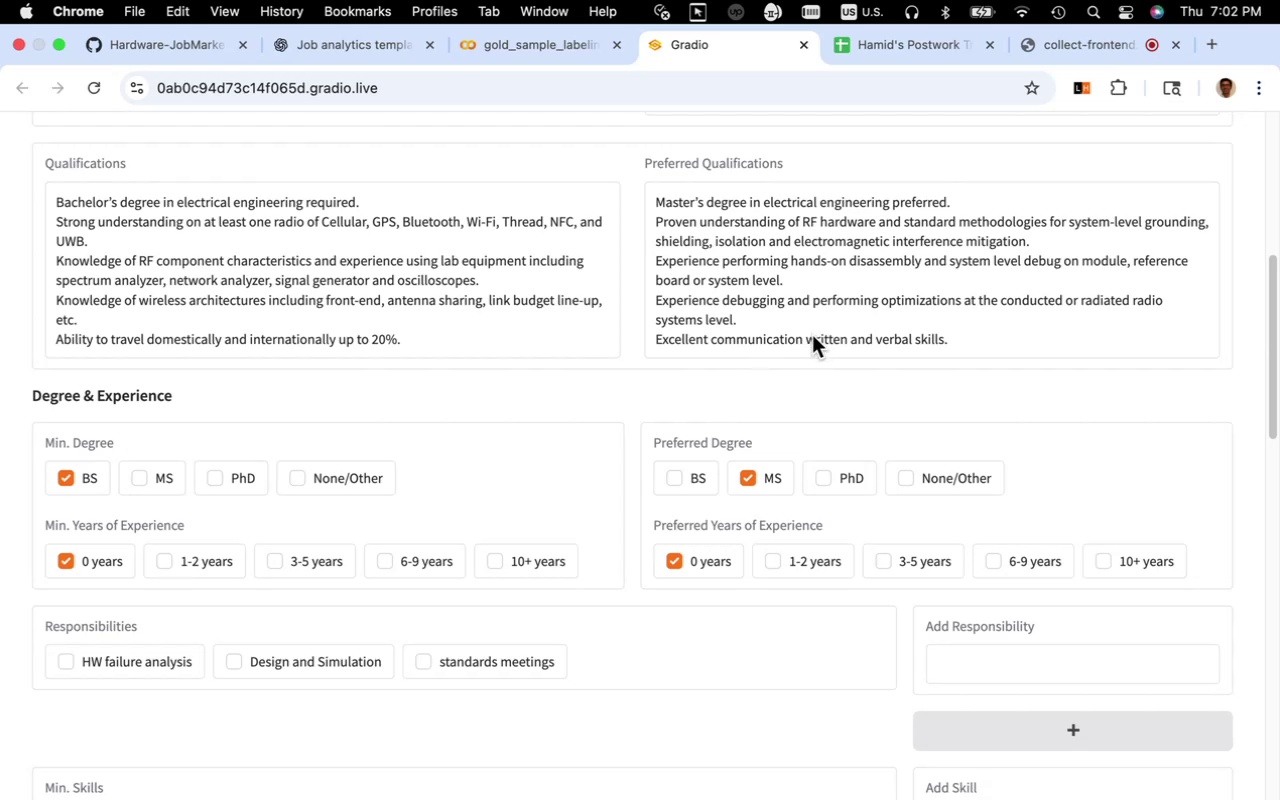 
wait(17.19)
 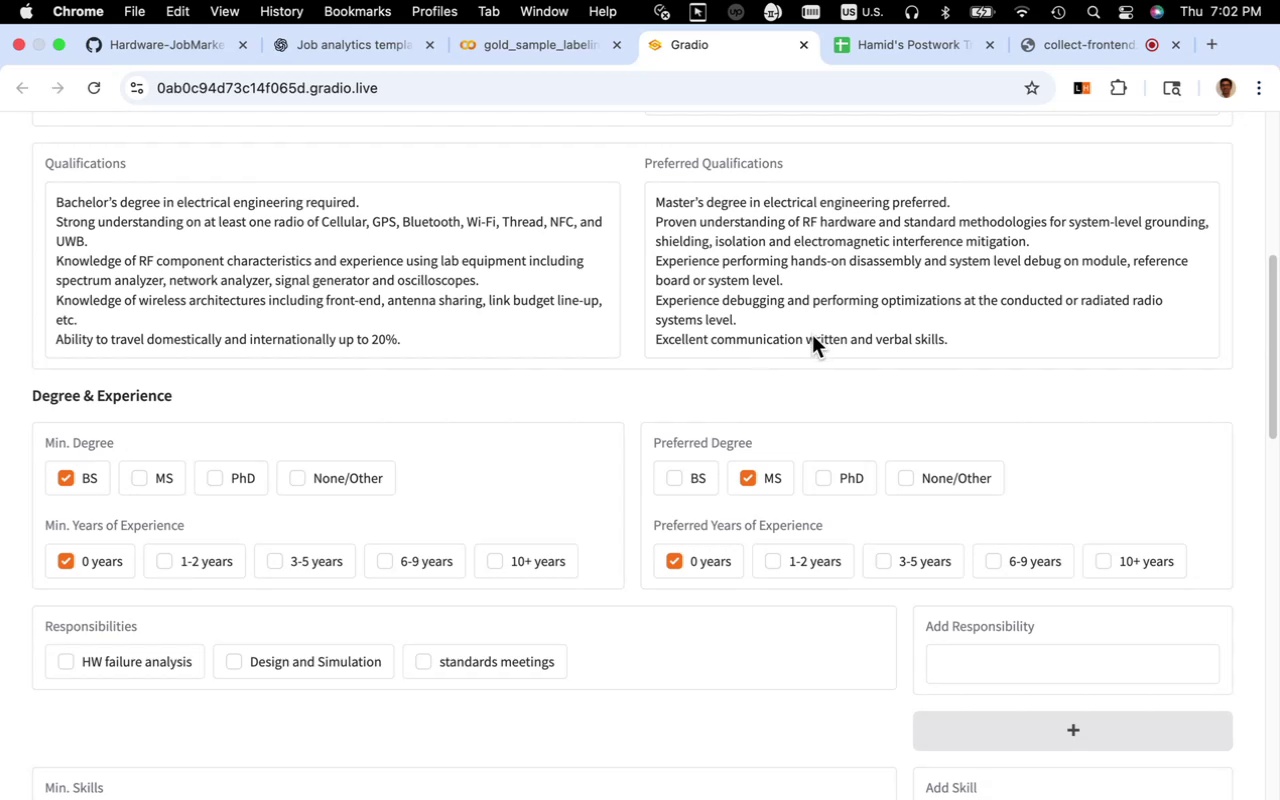 
left_click_drag(start_coordinate=[919, 266], to_coordinate=[790, 264])
 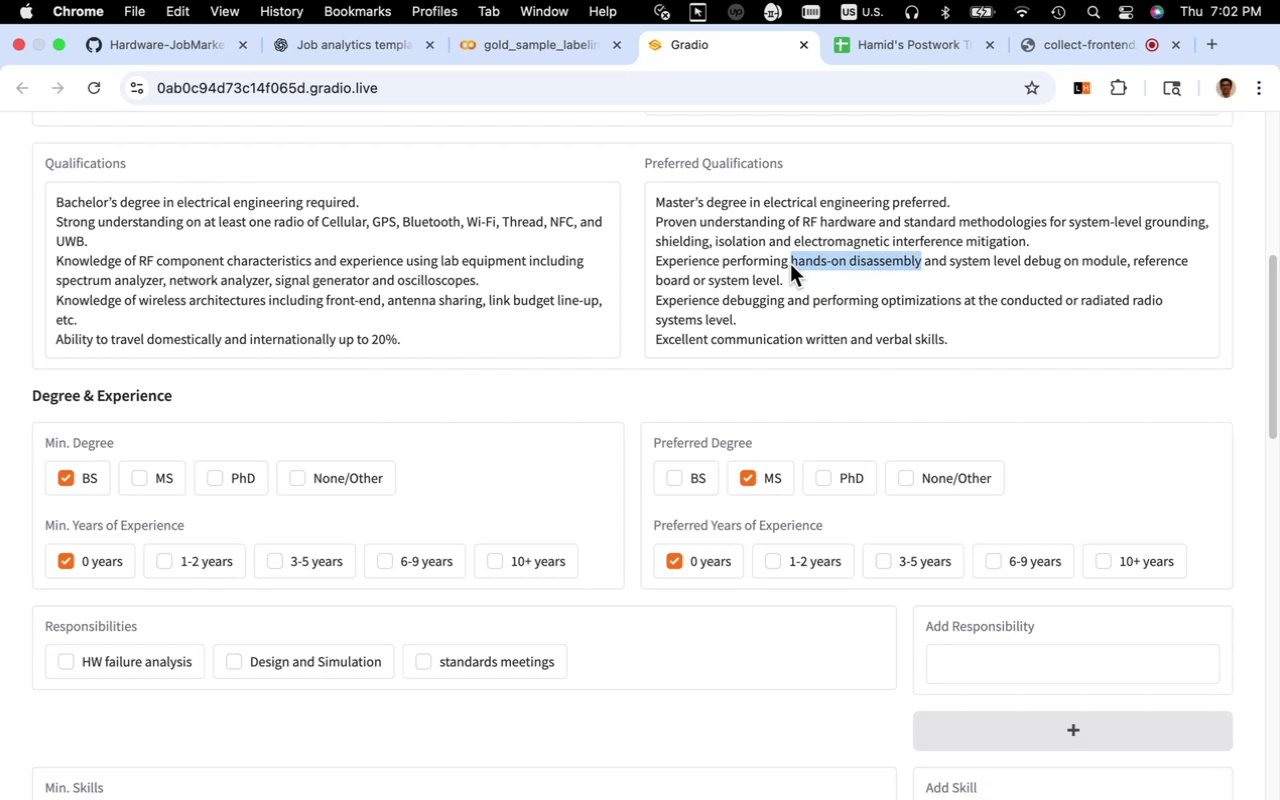 
key(Meta+C)
 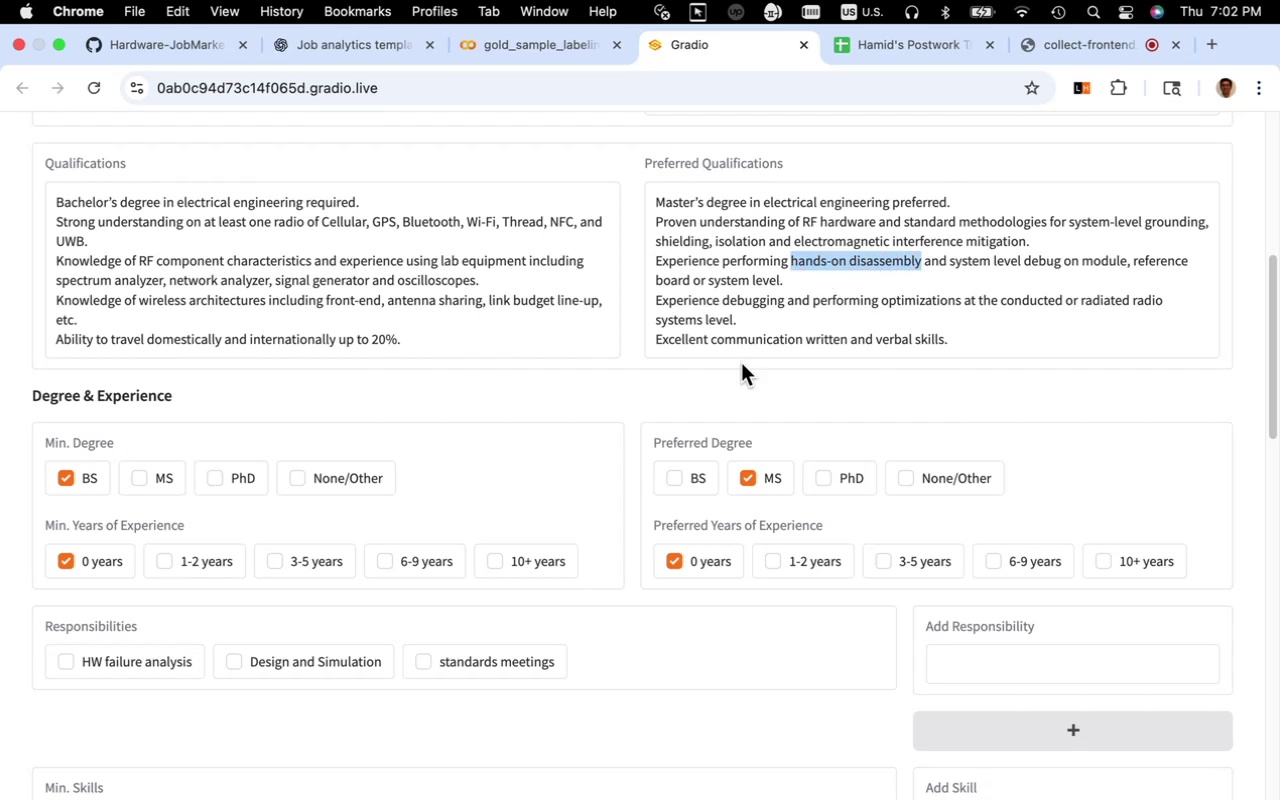 
scroll: coordinate [693, 450], scroll_direction: down, amount: 23.0
 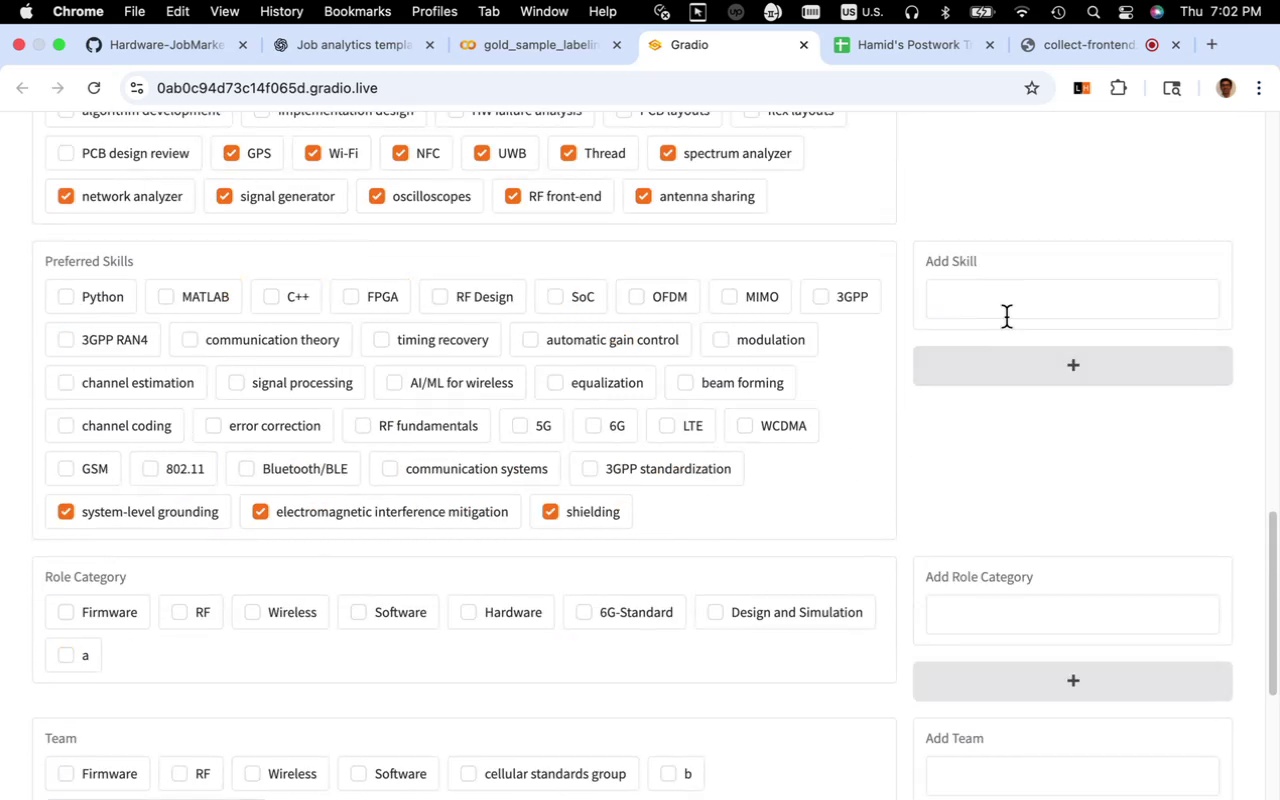 
left_click([1007, 308])
 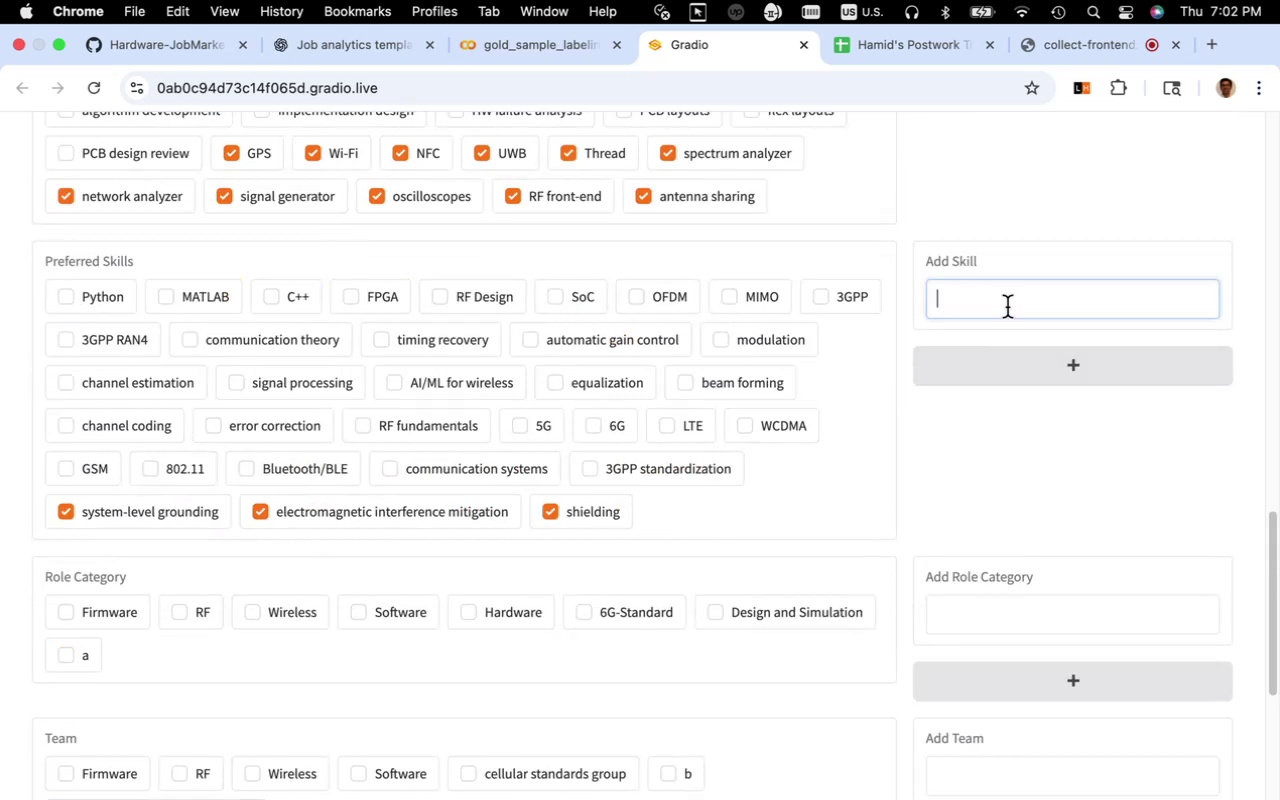 
key(Meta+V)
 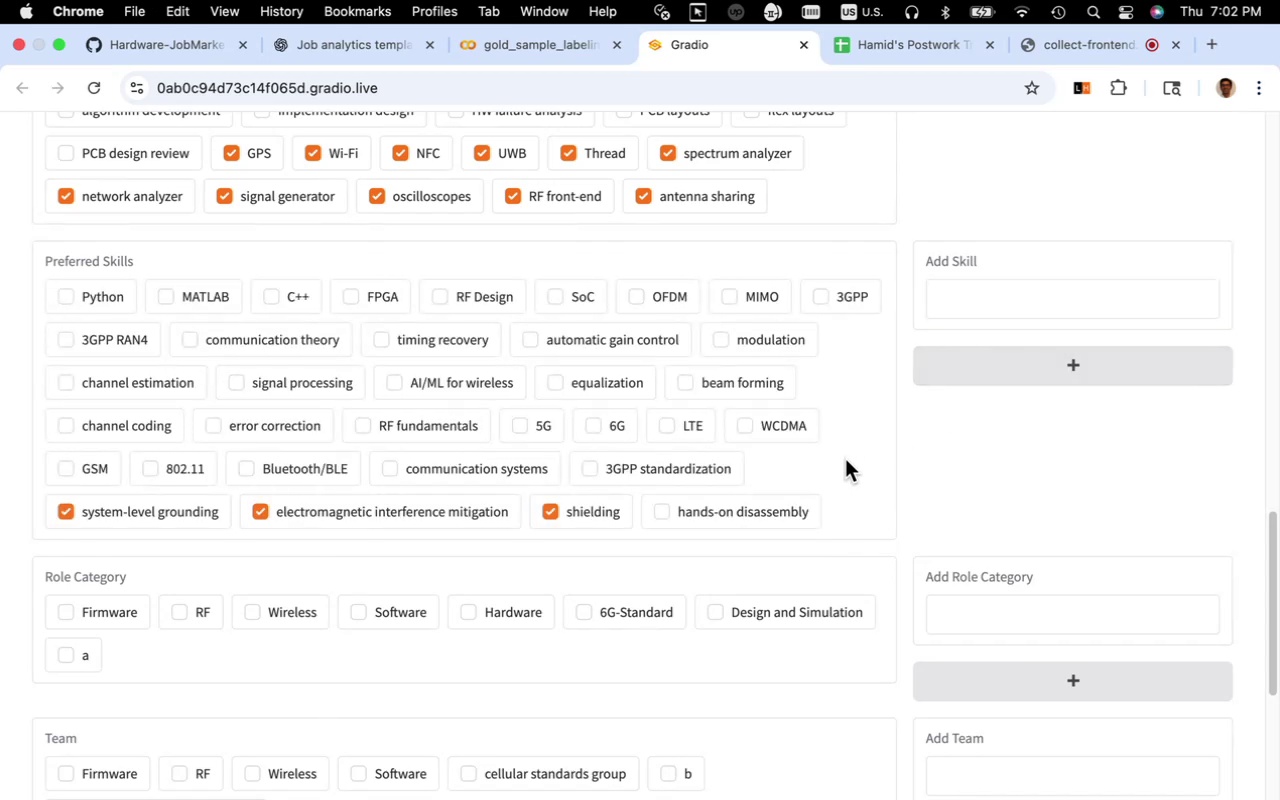 
left_click([757, 510])
 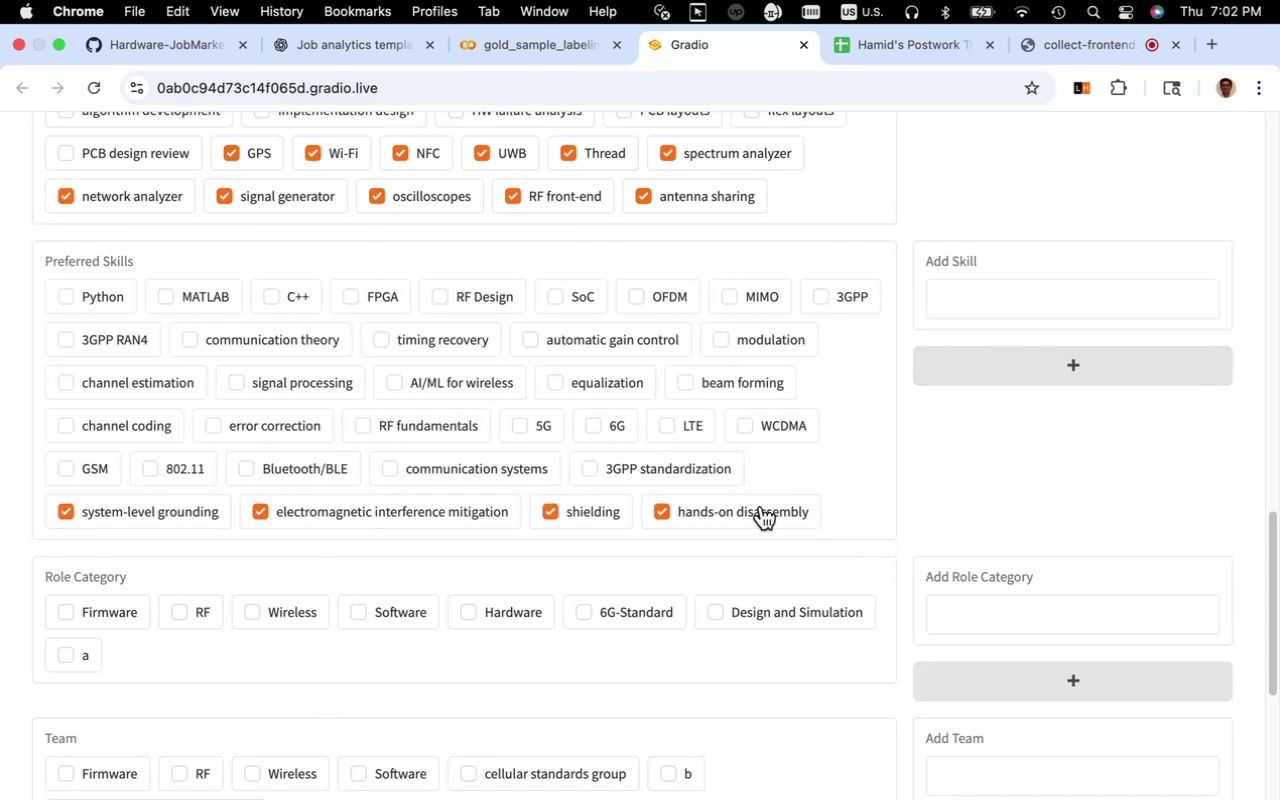 
scroll: coordinate [761, 505], scroll_direction: up, amount: 27.0
 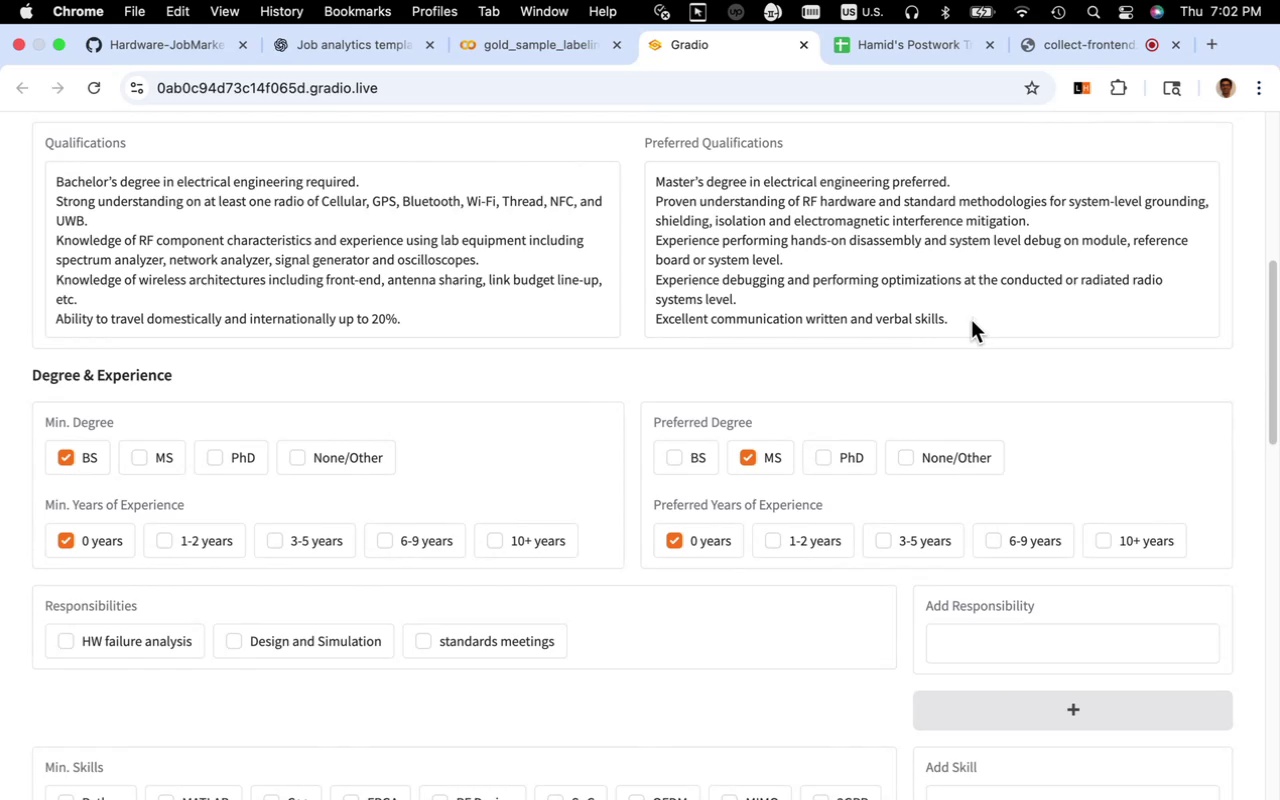 
wait(13.0)
 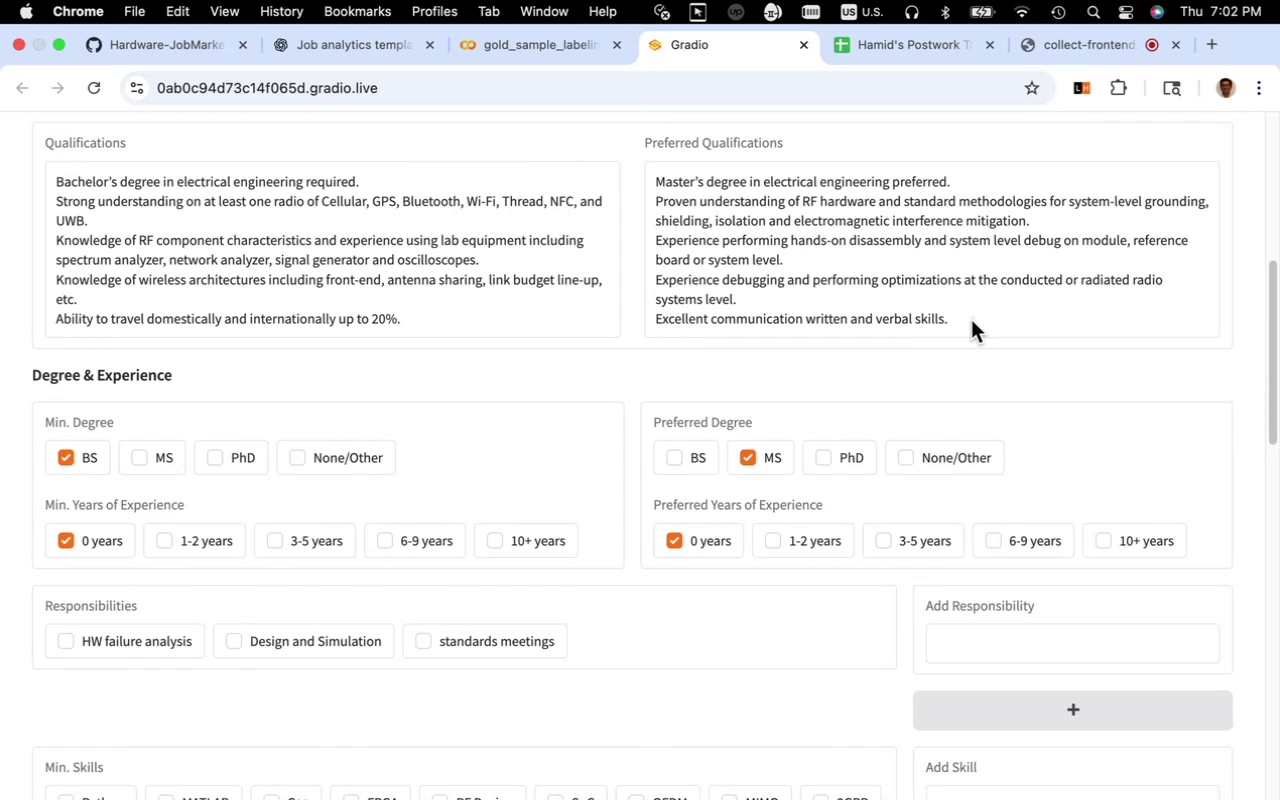 
left_click_drag(start_coordinate=[1124, 245], to_coordinate=[1025, 244])
 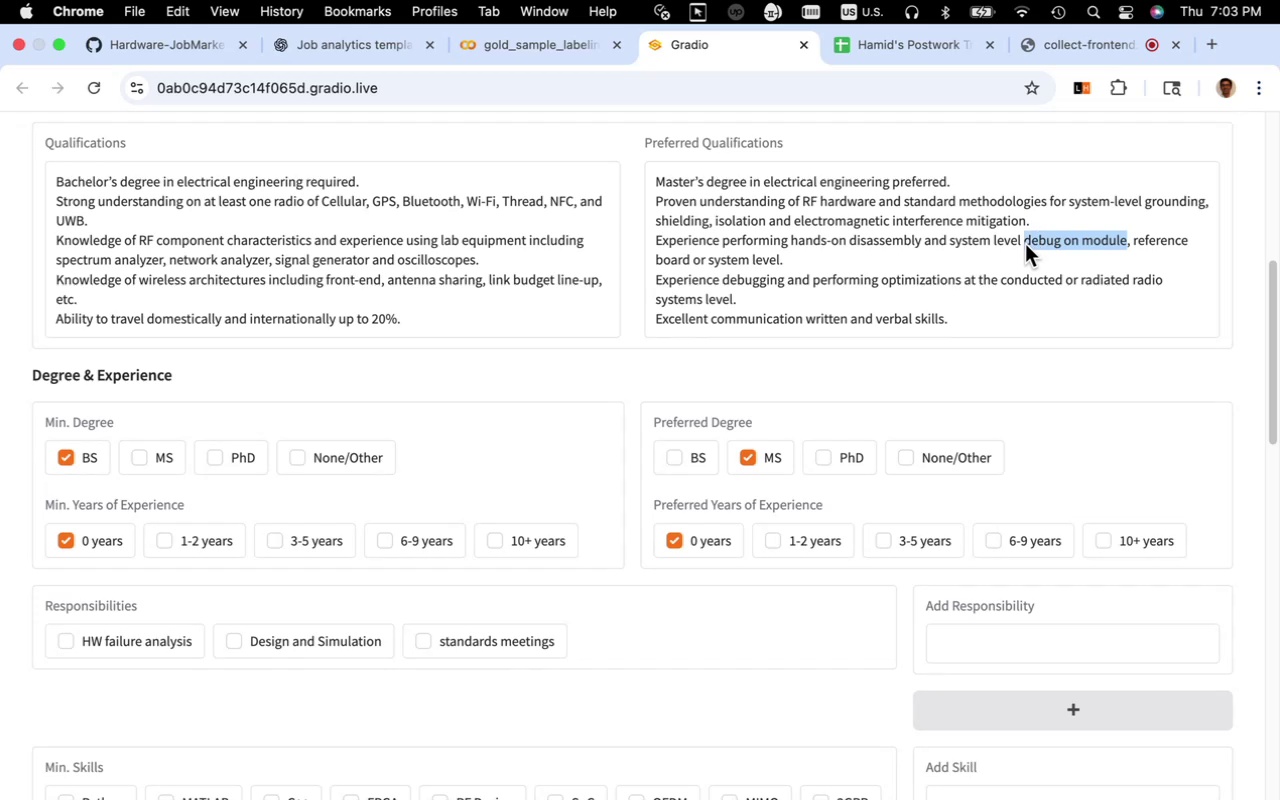 
key(Meta+C)
 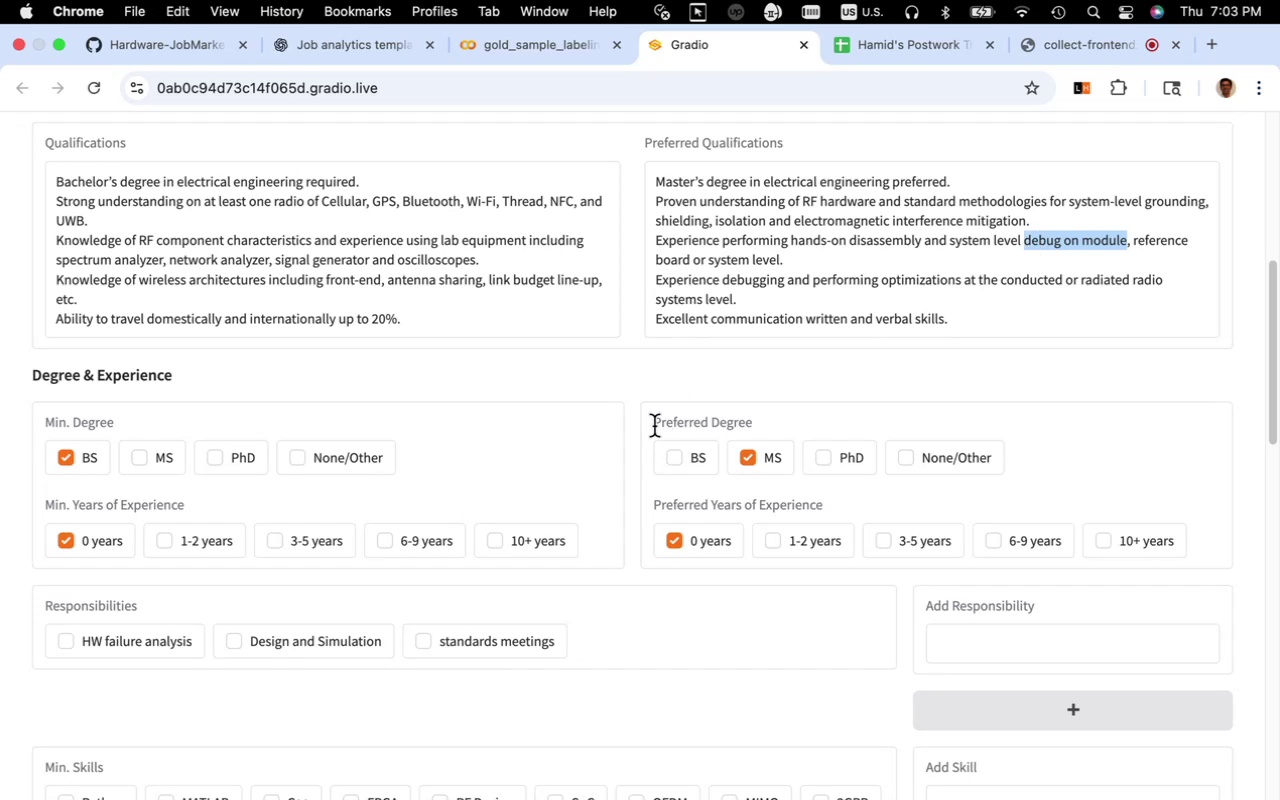 
scroll: coordinate [637, 455], scroll_direction: down, amount: 19.0
 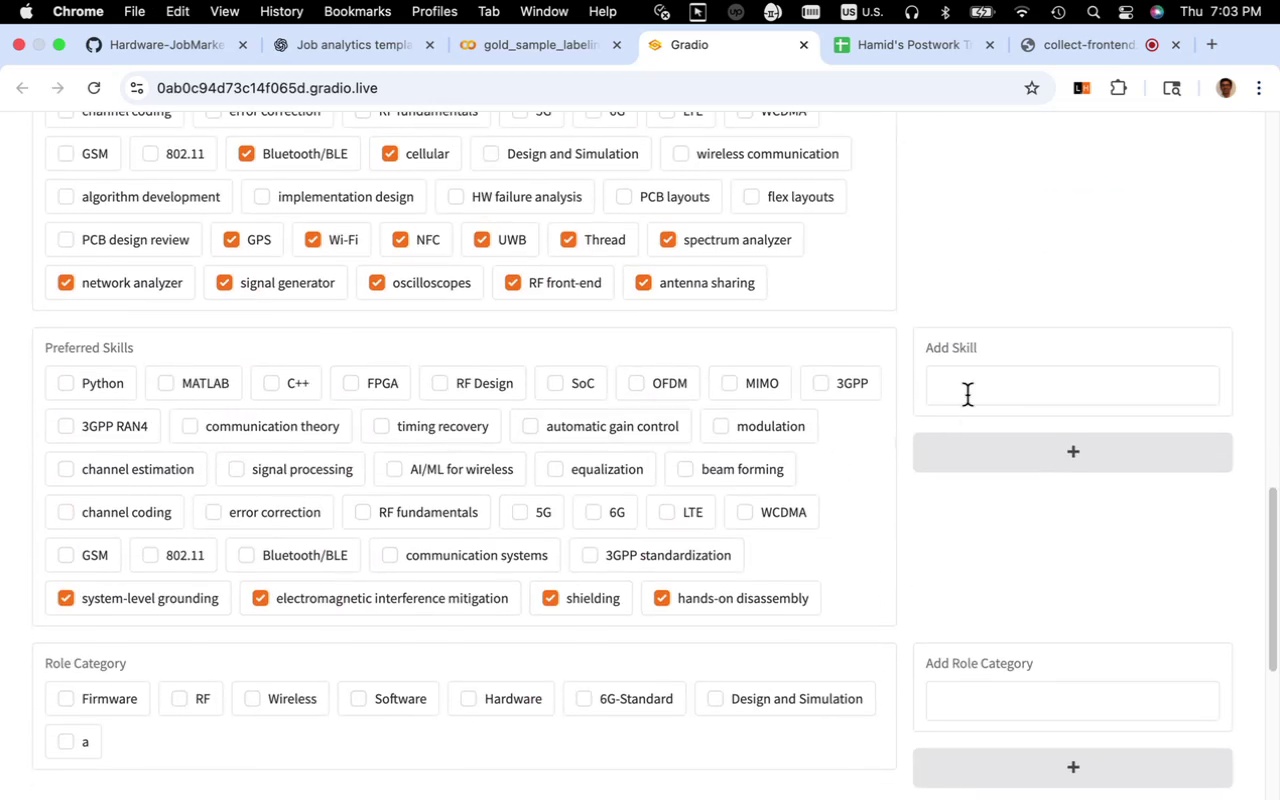 
key(Meta+V)
 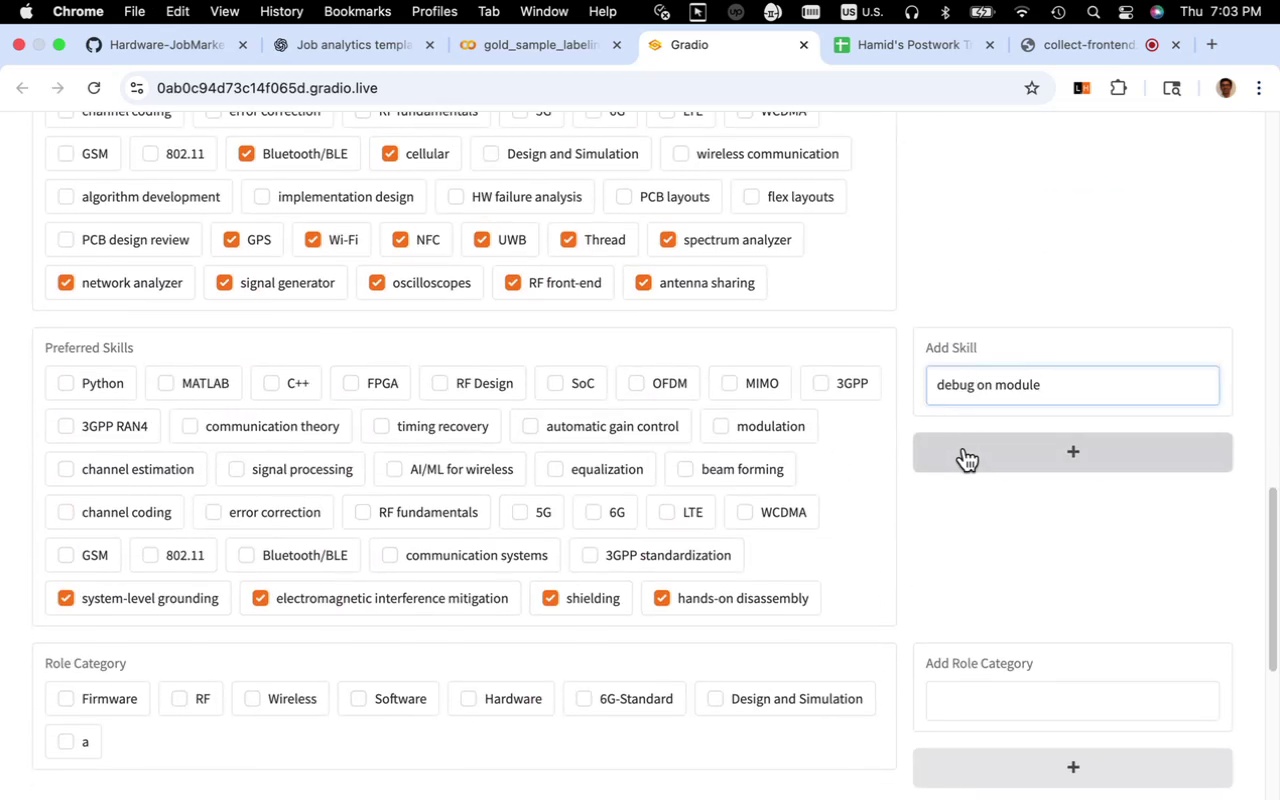 
left_click([964, 448])
 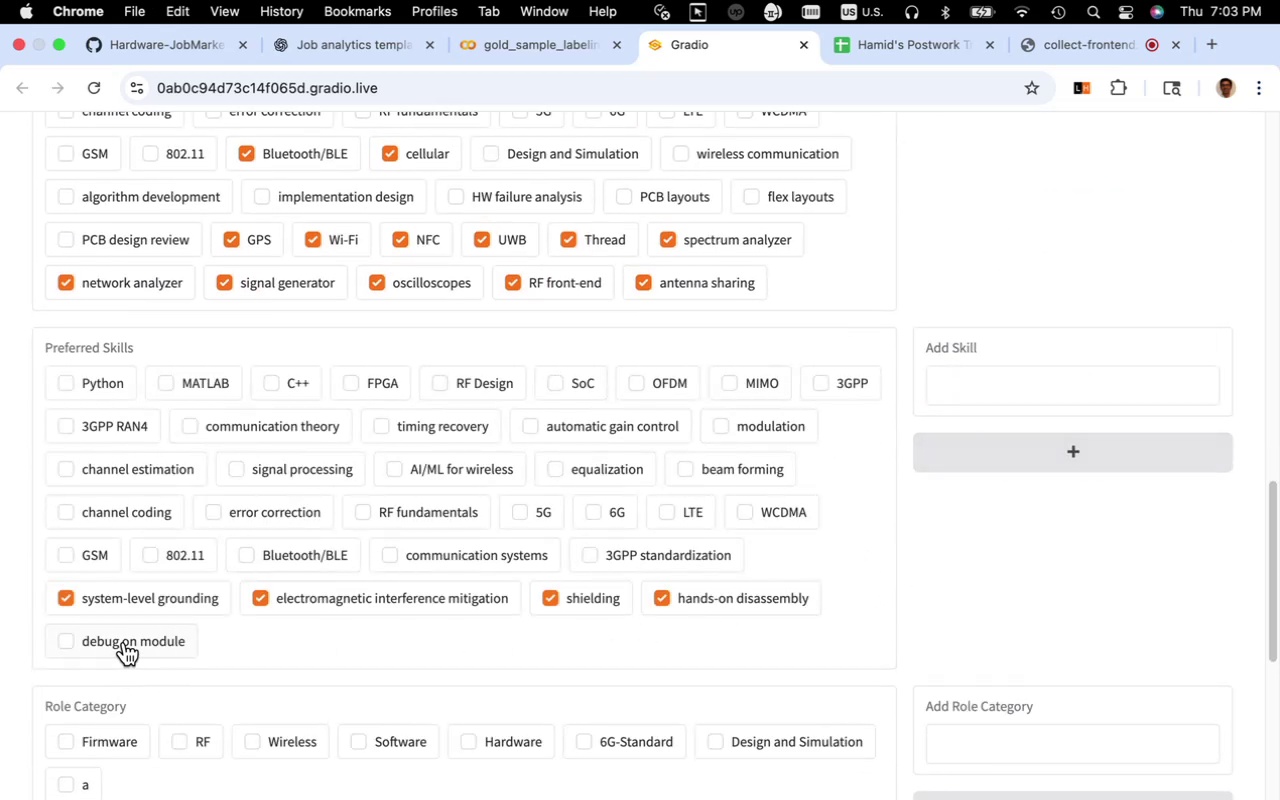 
scroll: coordinate [821, 523], scroll_direction: up, amount: 6.0
 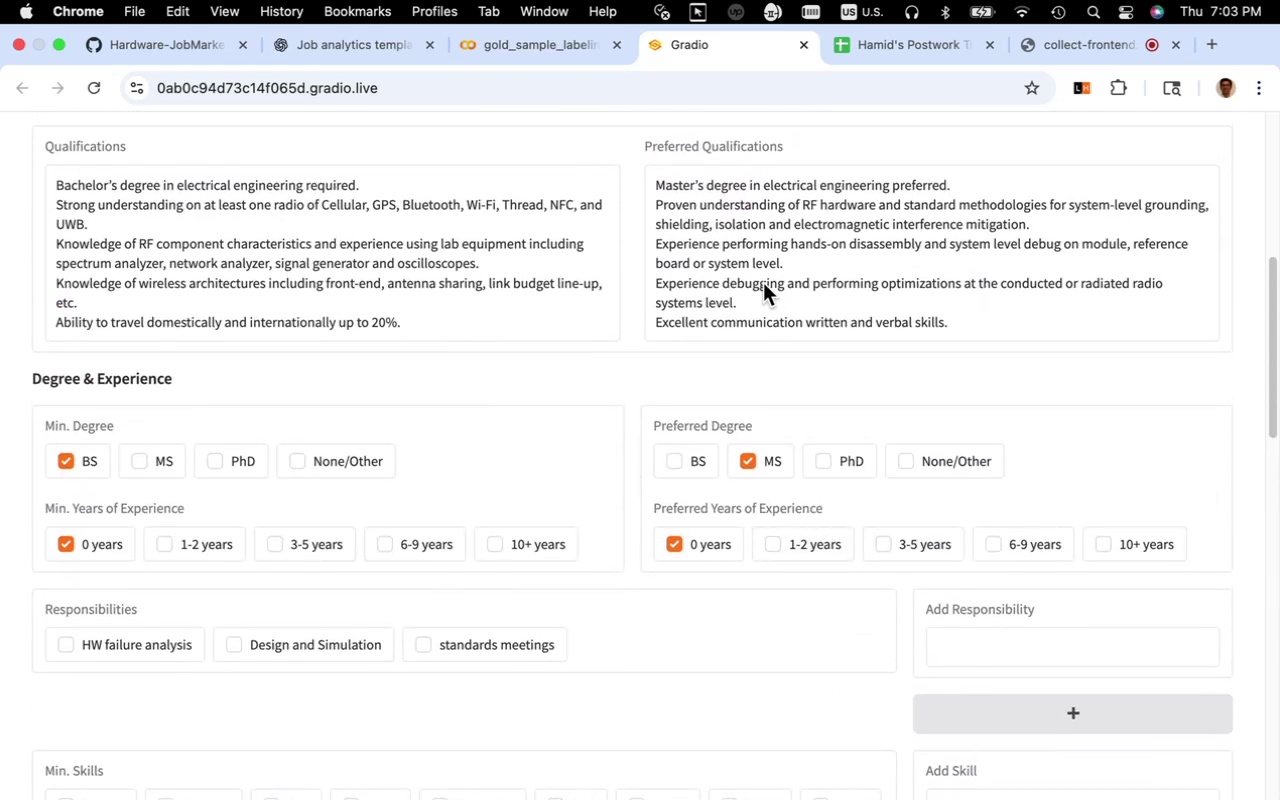 
wait(8.6)
 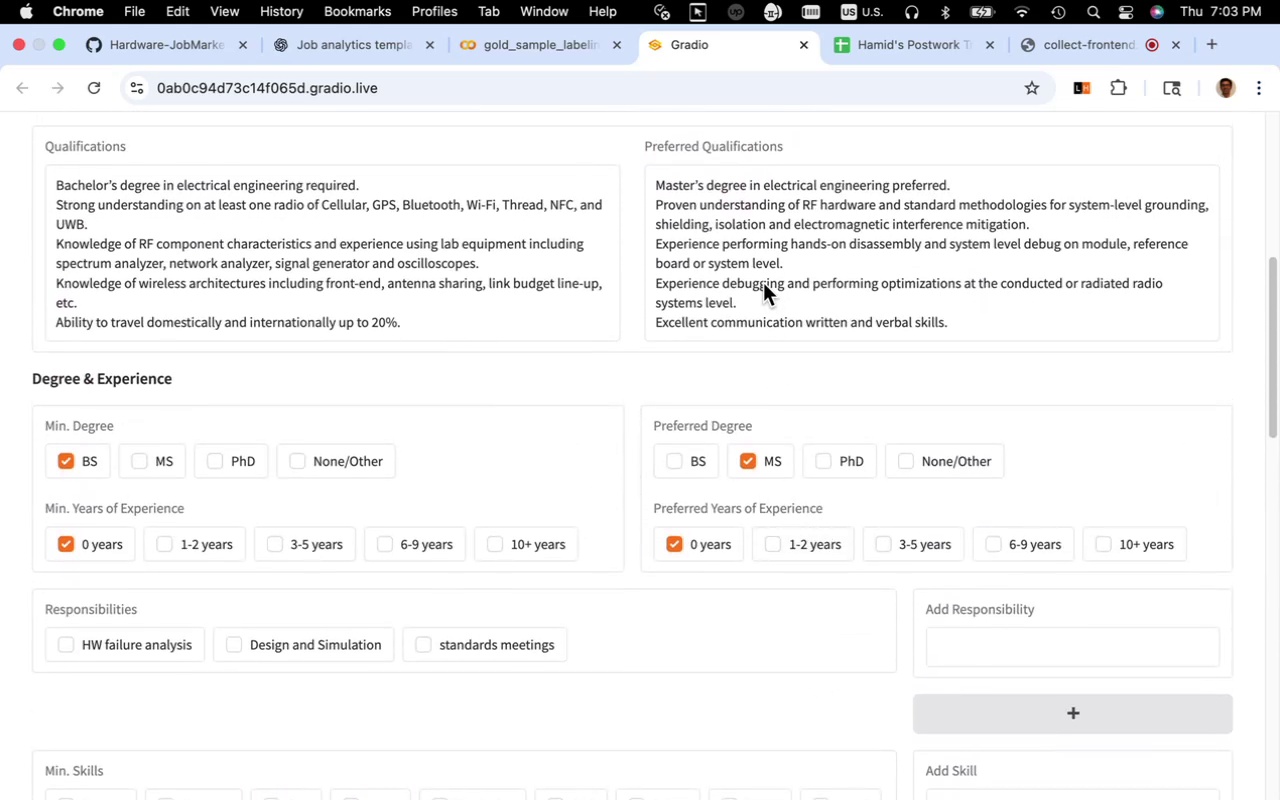 
scroll: coordinate [834, 331], scroll_direction: down, amount: 22.0
 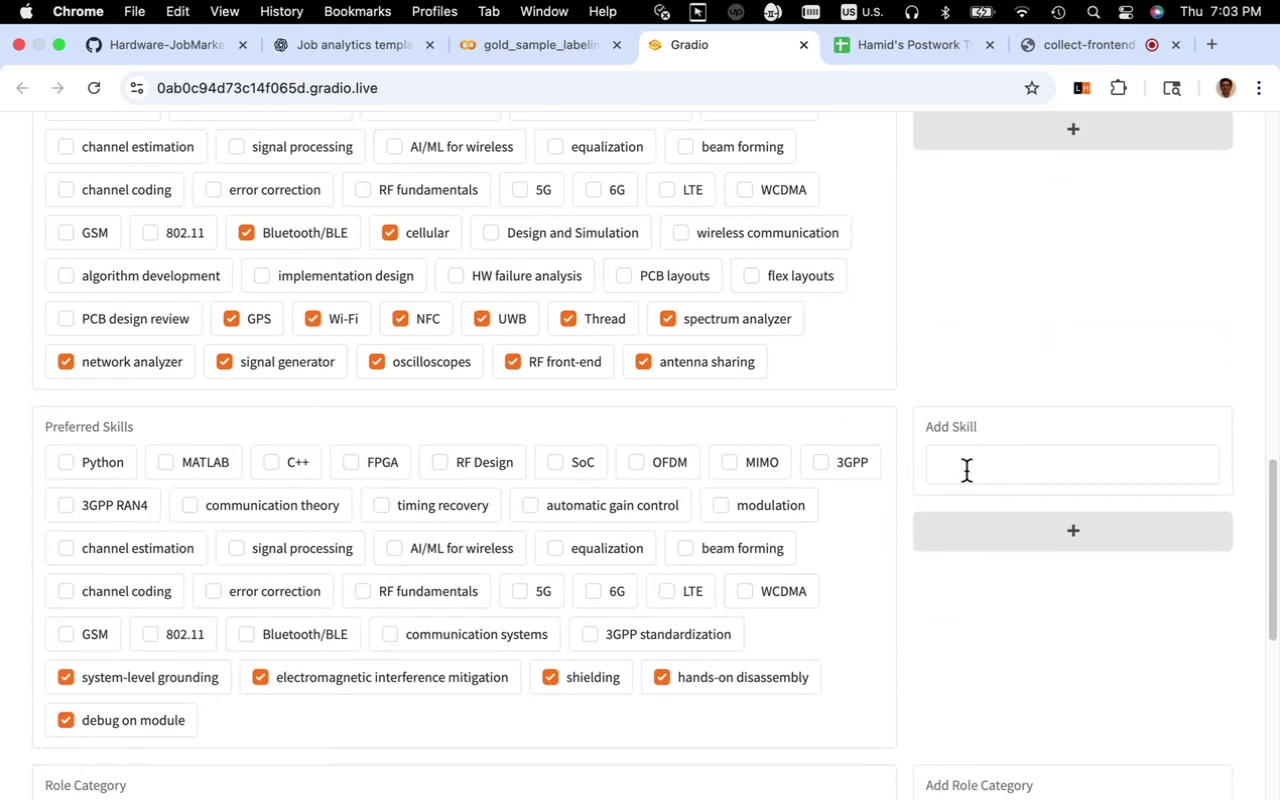 
left_click([968, 471])
 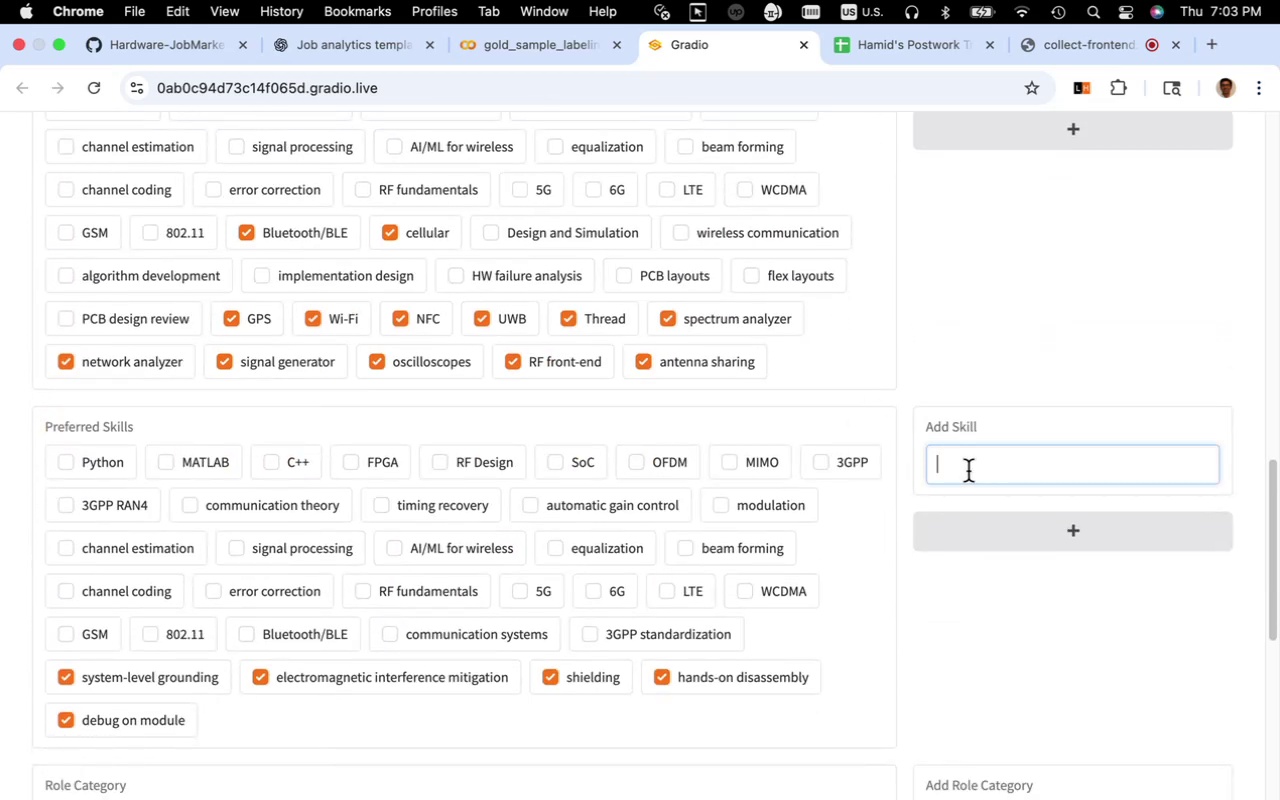 
key(Meta+V)
 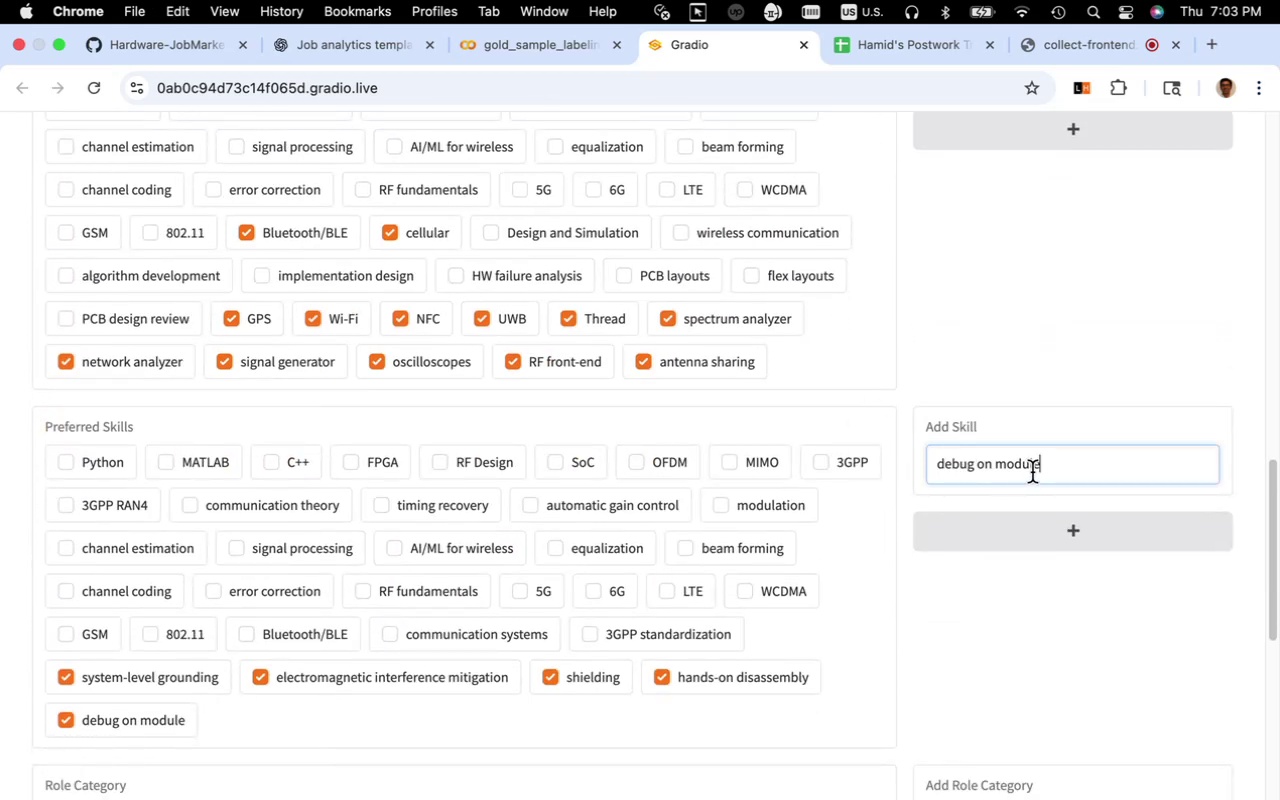 
left_click_drag(start_coordinate=[1042, 468], to_coordinate=[997, 462])
 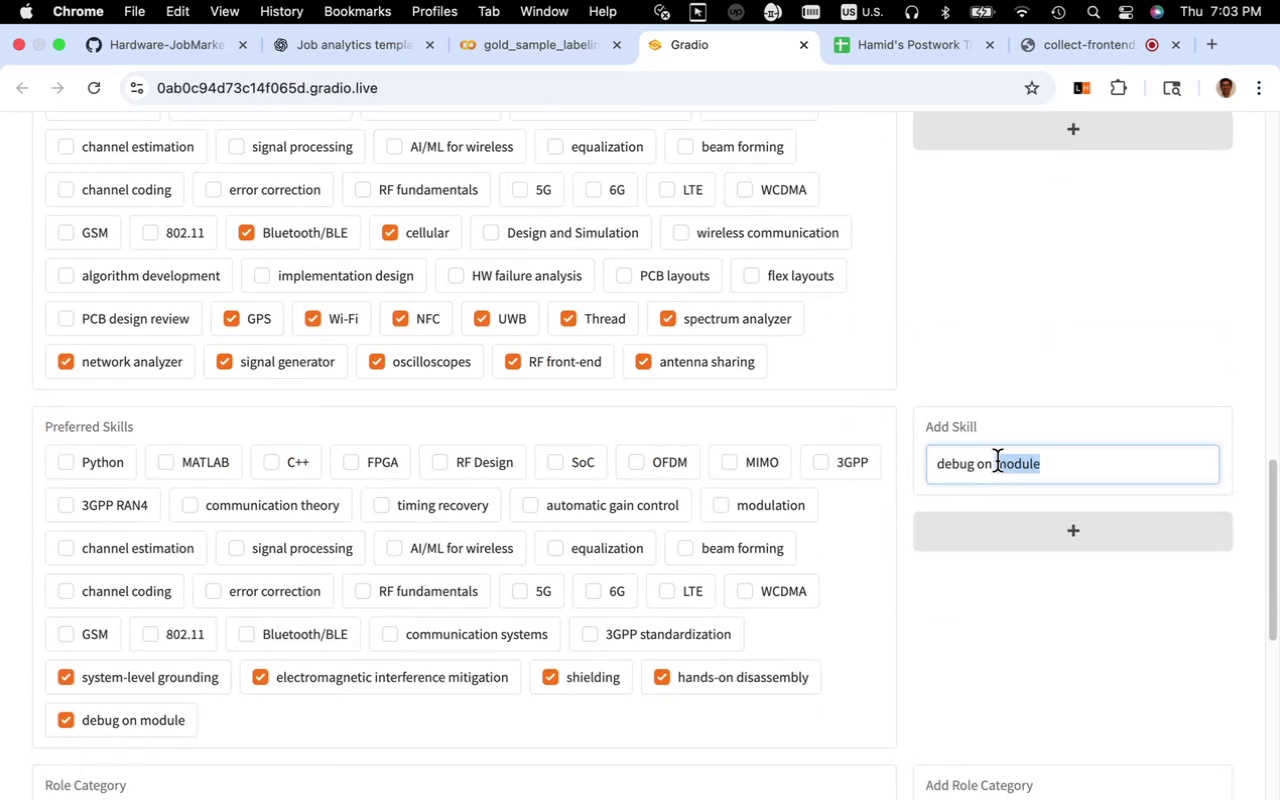 
type(reference board)
 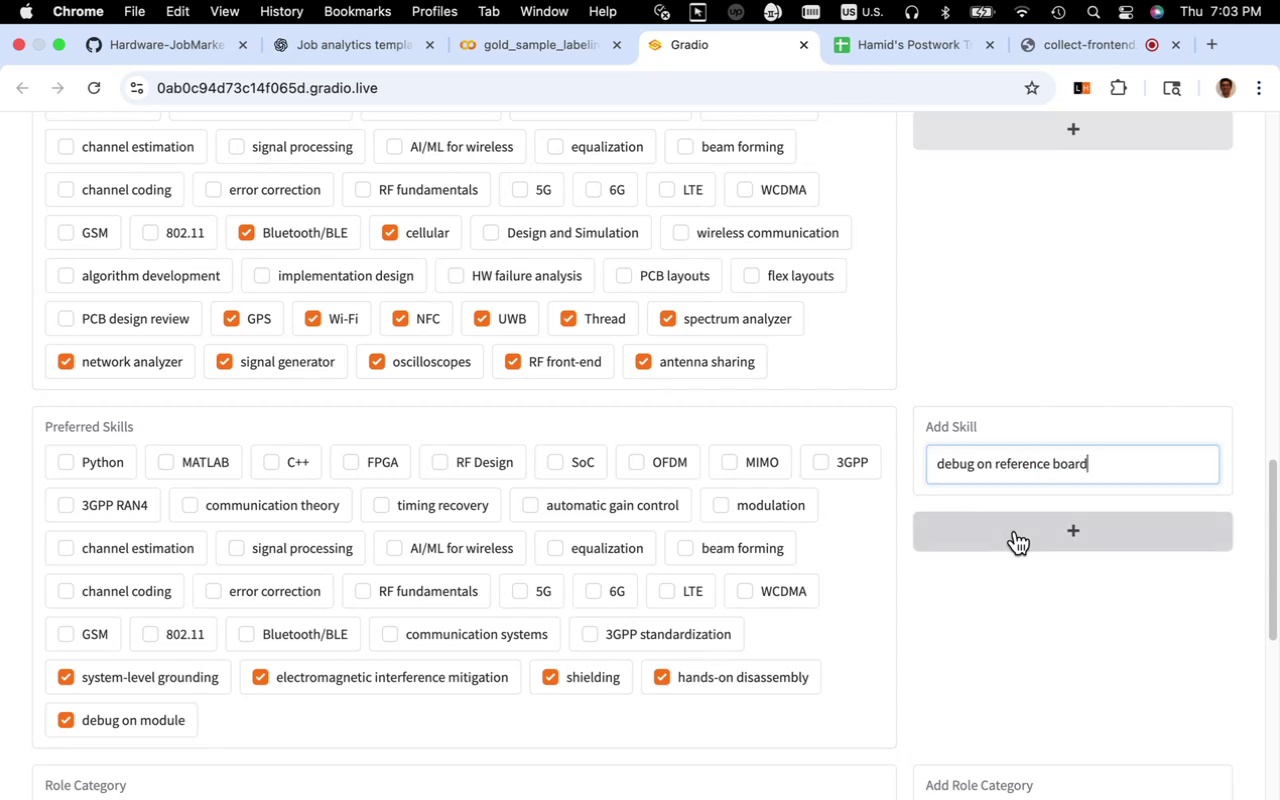 
left_click([1015, 532])
 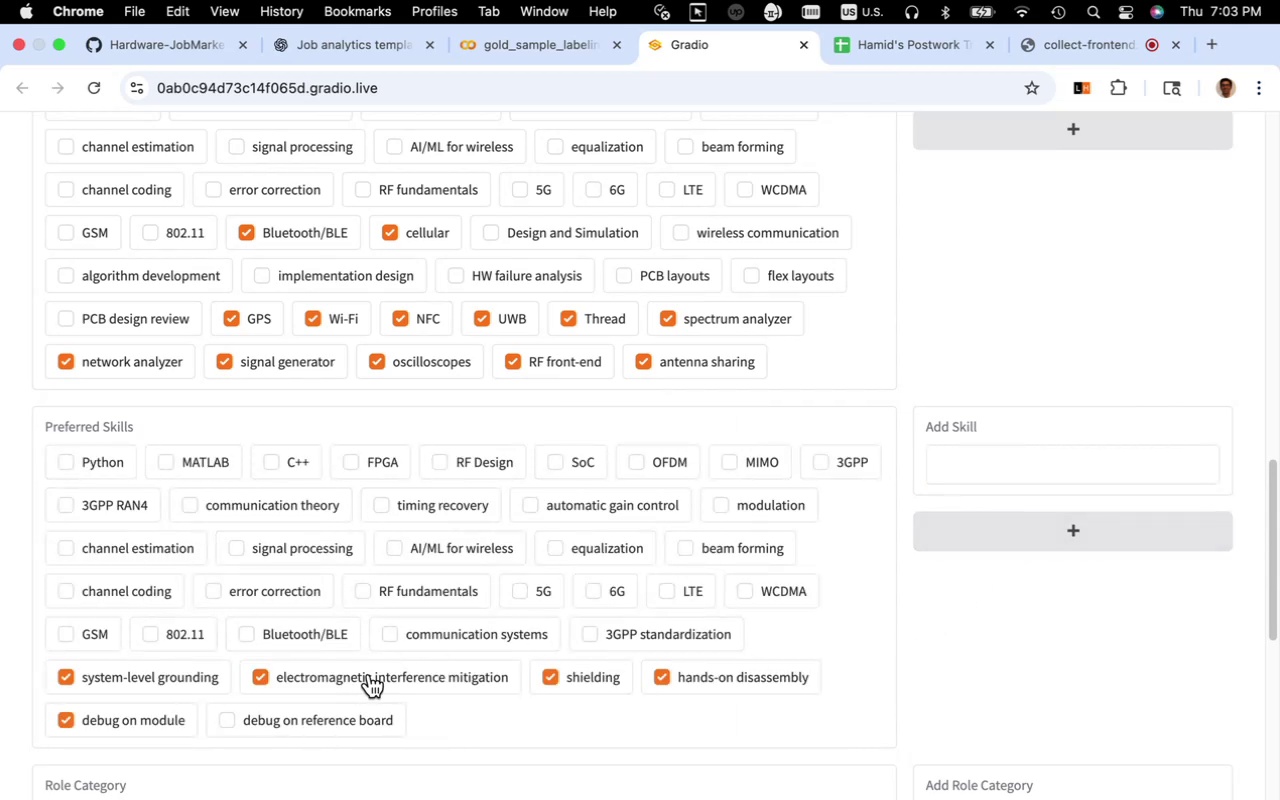 
mouse_move([365, 690])
 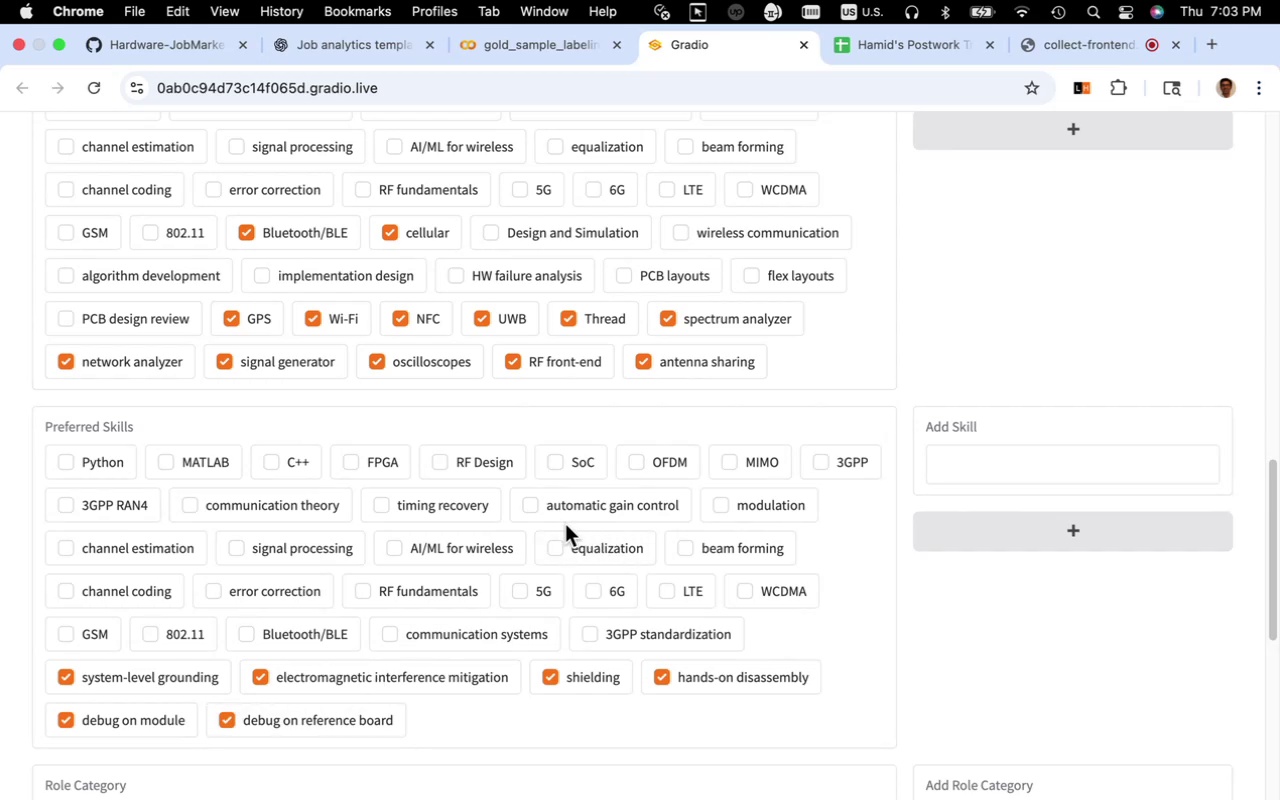 
scroll: coordinate [738, 557], scroll_direction: up, amount: 25.0
 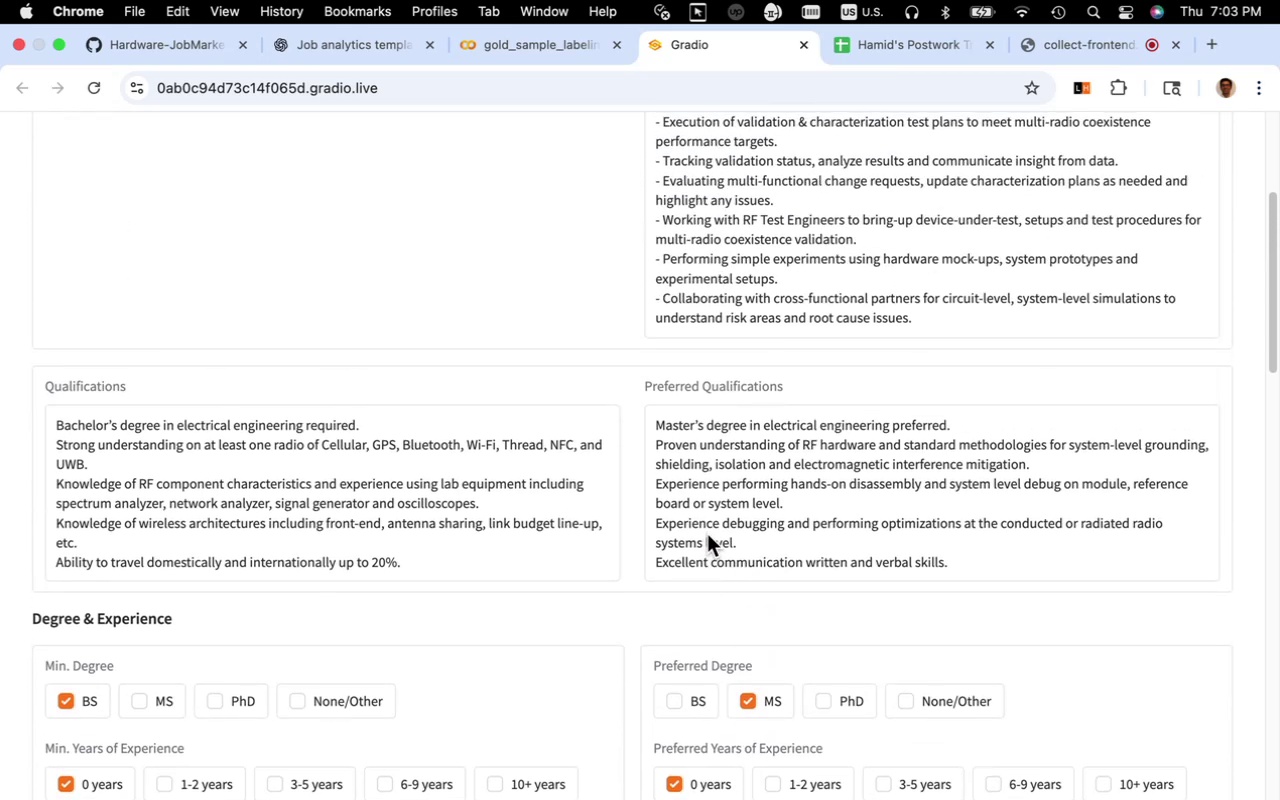 
wait(5.13)
 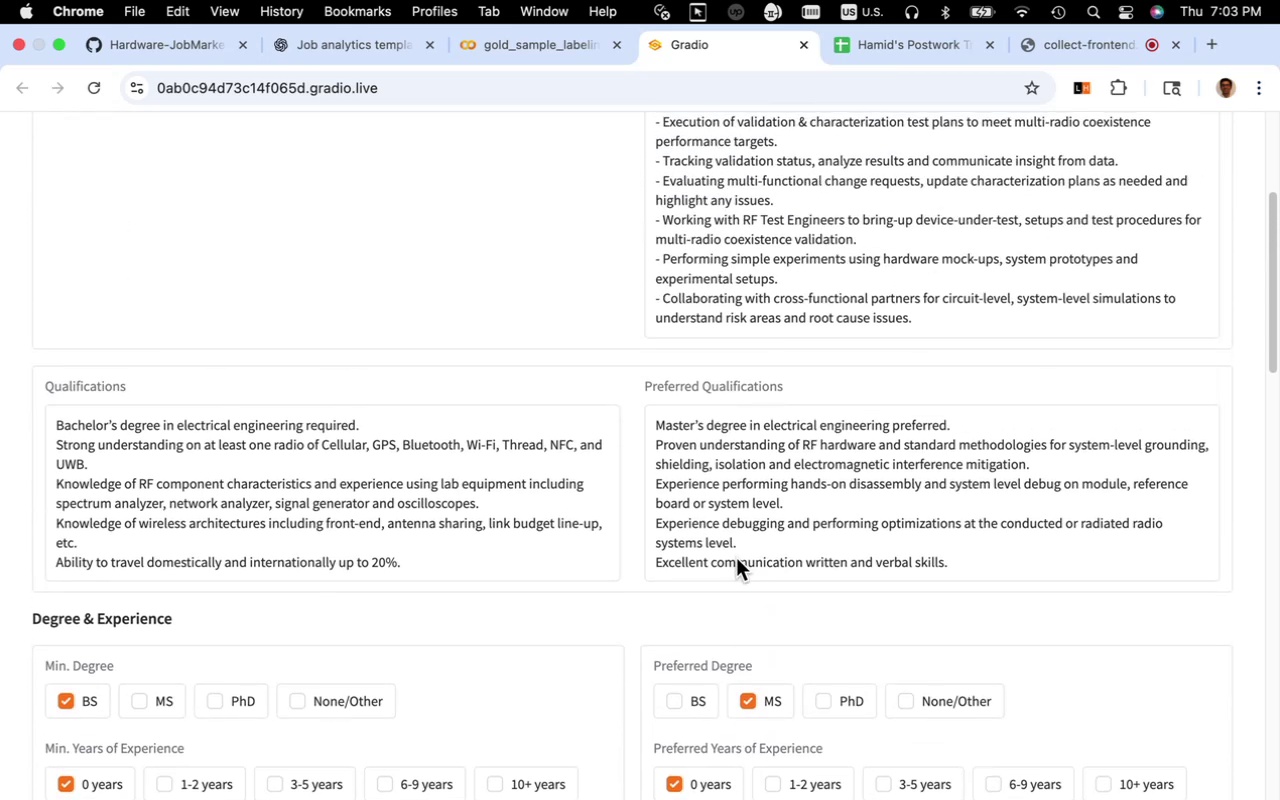 
scroll: coordinate [707, 533], scroll_direction: down, amount: 5.0
 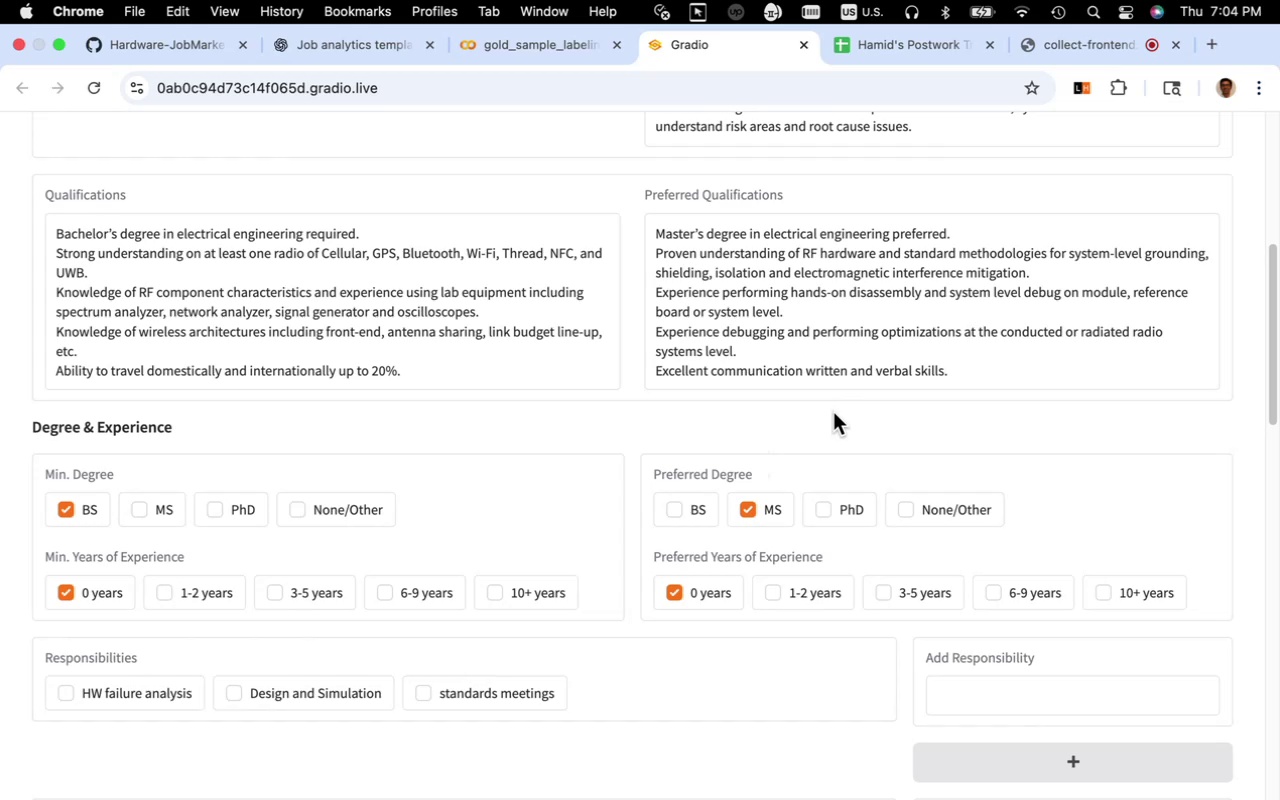 
wait(16.93)
 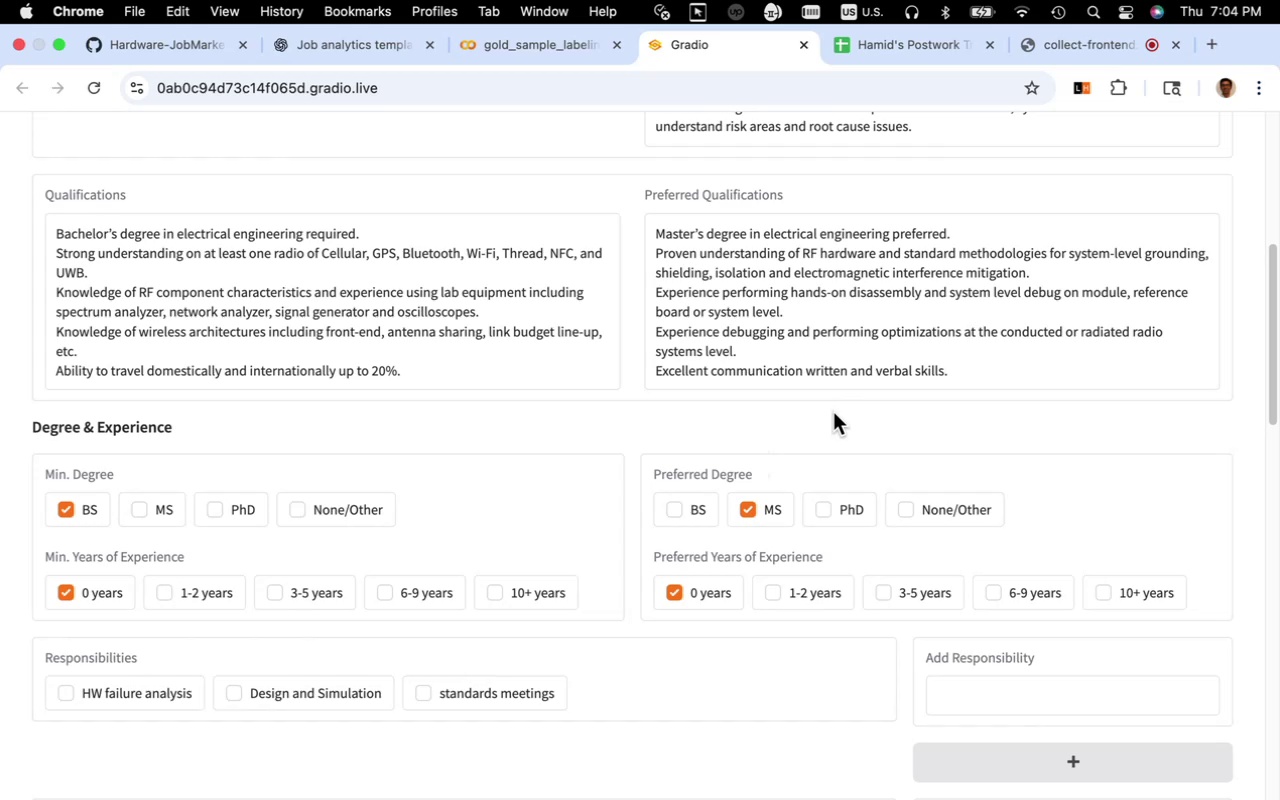 
scroll: coordinate [809, 415], scroll_direction: up, amount: 13.0
 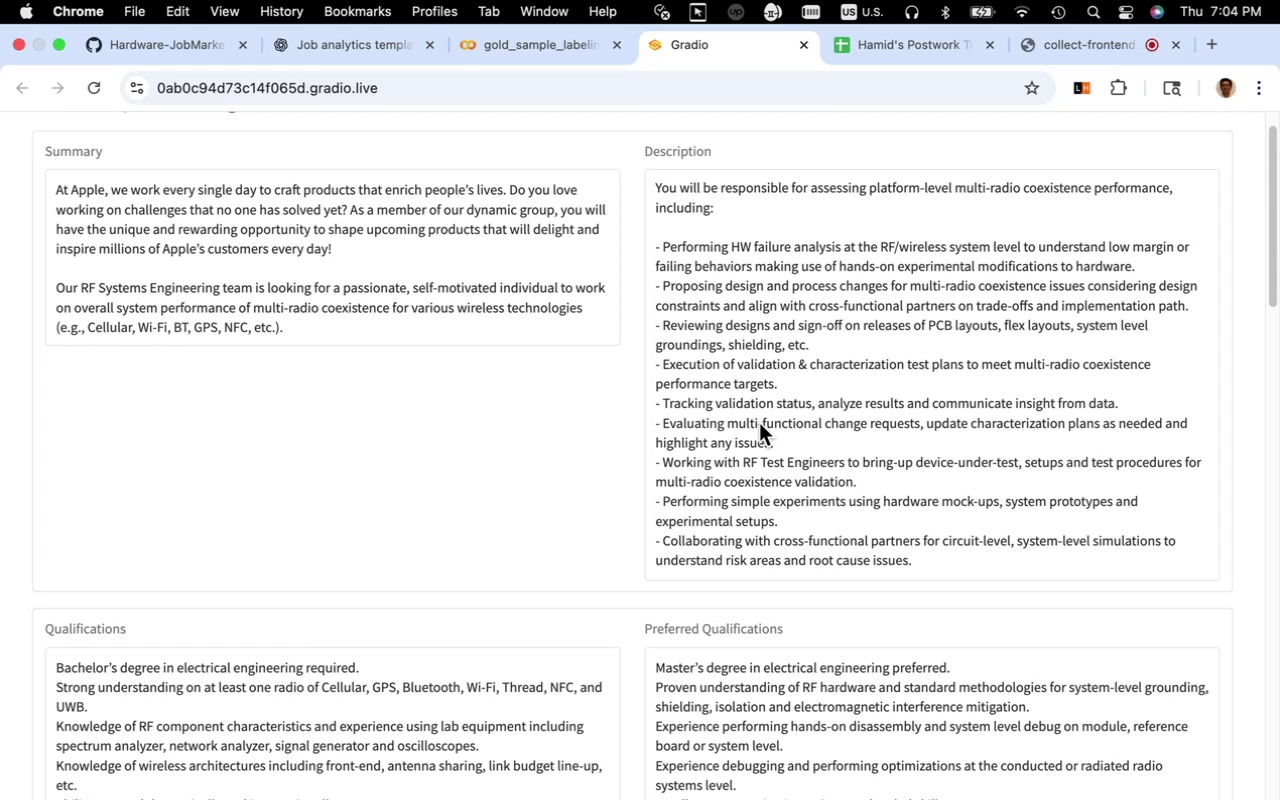 
wait(21.44)
 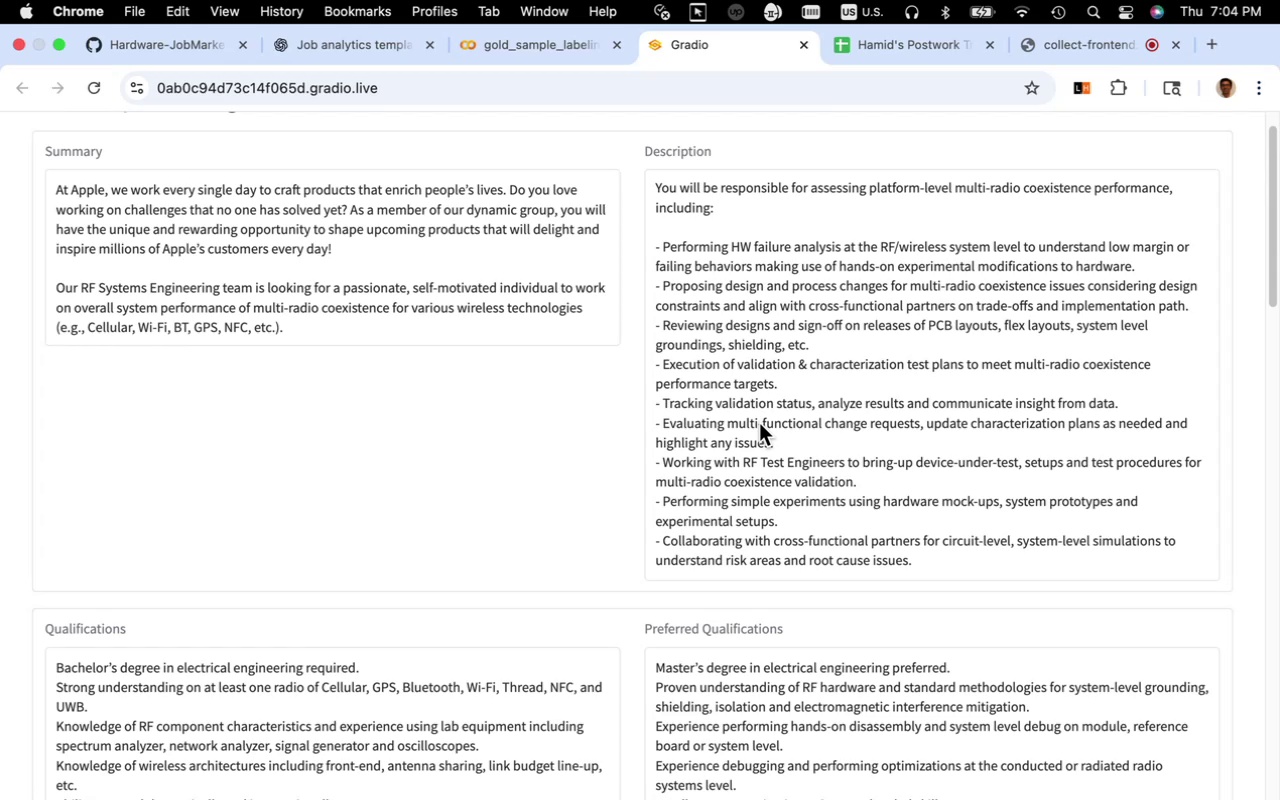 
left_click_drag(start_coordinate=[1090, 192], to_coordinate=[956, 192])
 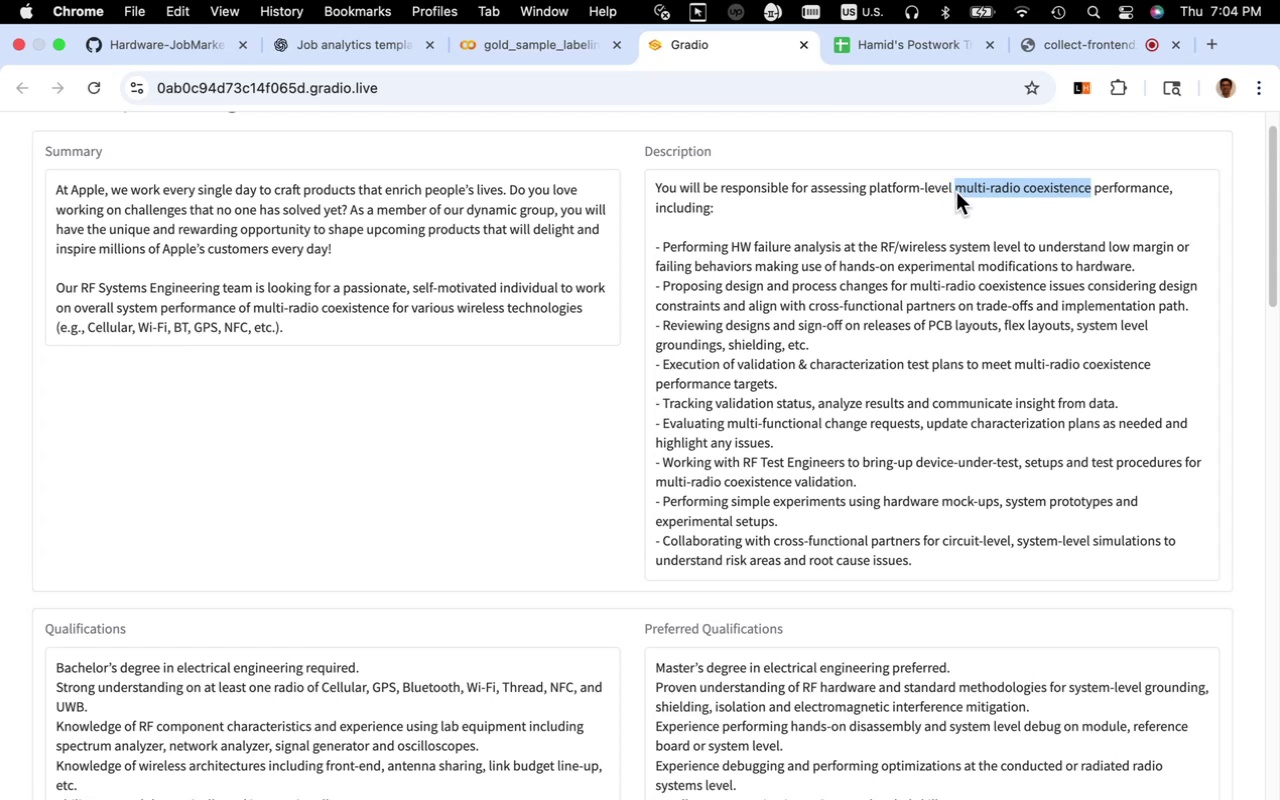 
key(Meta+C)
 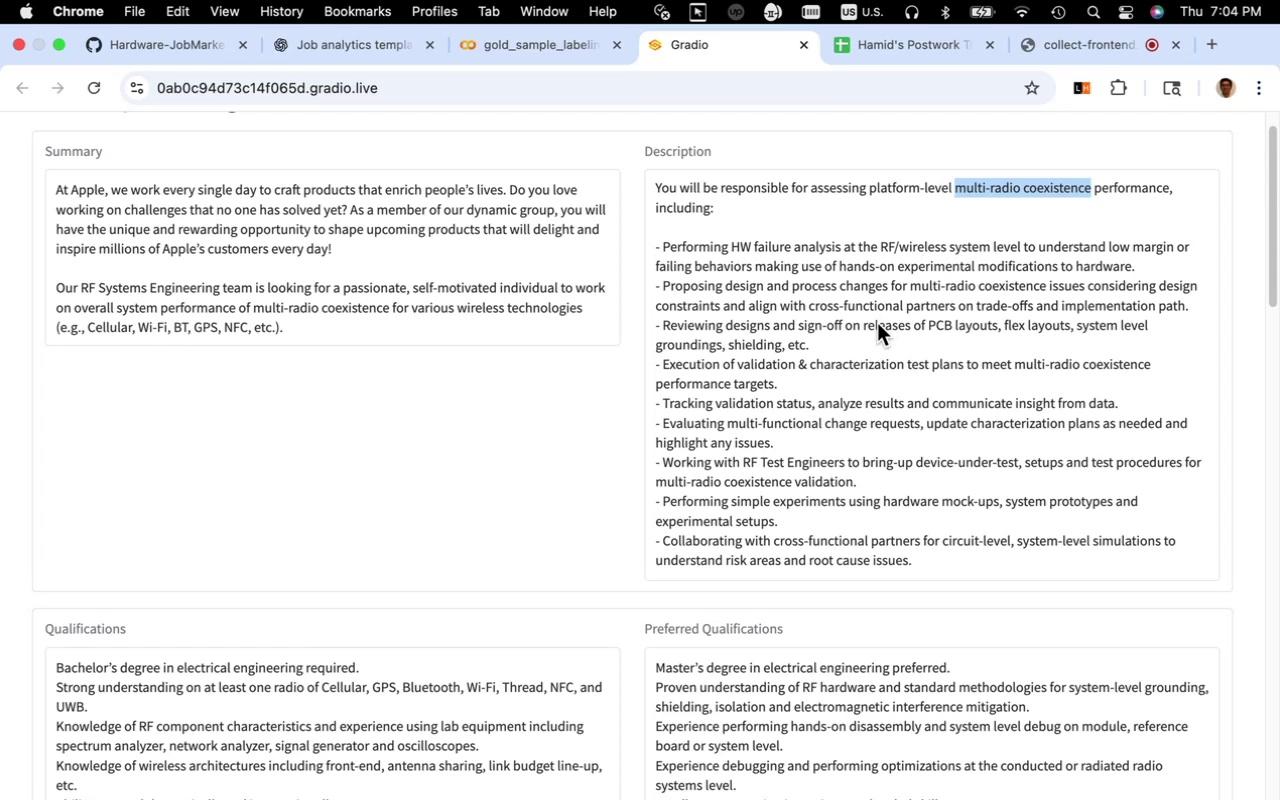 
scroll: coordinate [890, 379], scroll_direction: down, amount: 50.0
 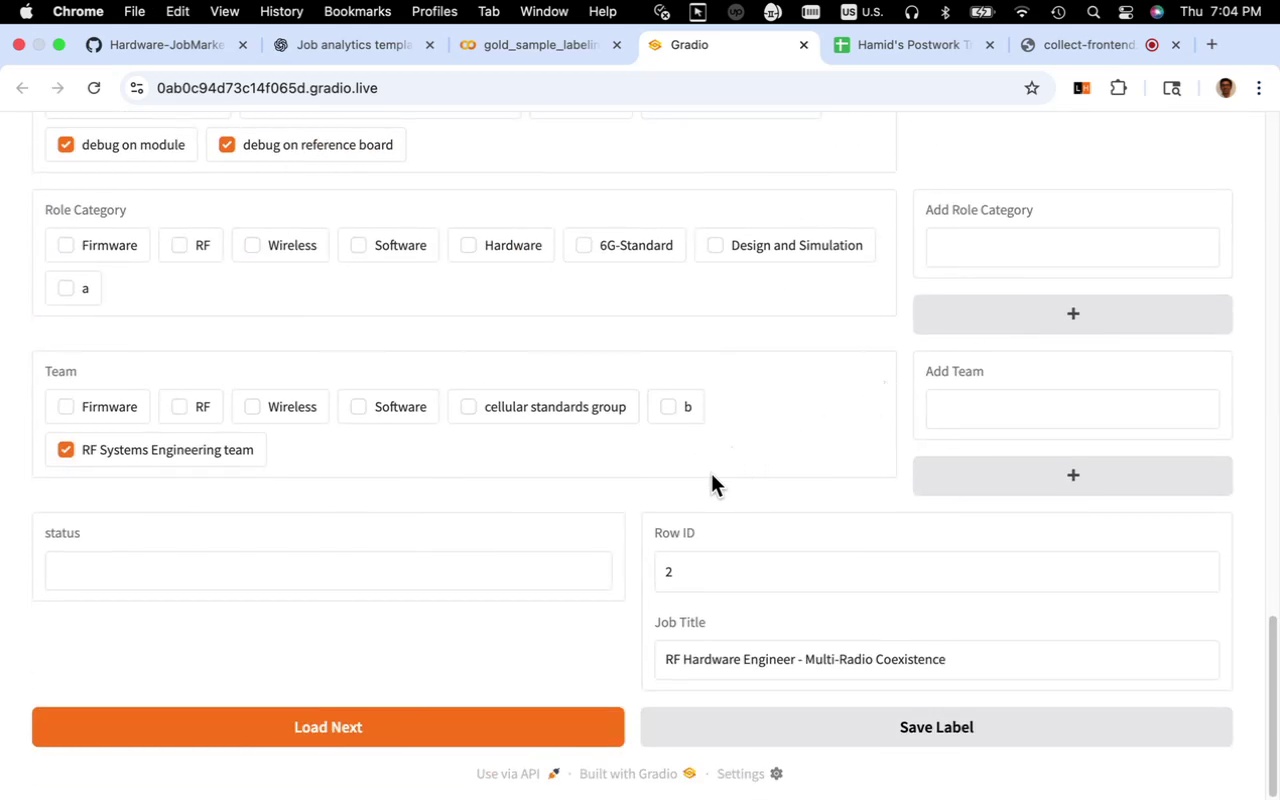 
scroll: coordinate [681, 465], scroll_direction: up, amount: 3.0
 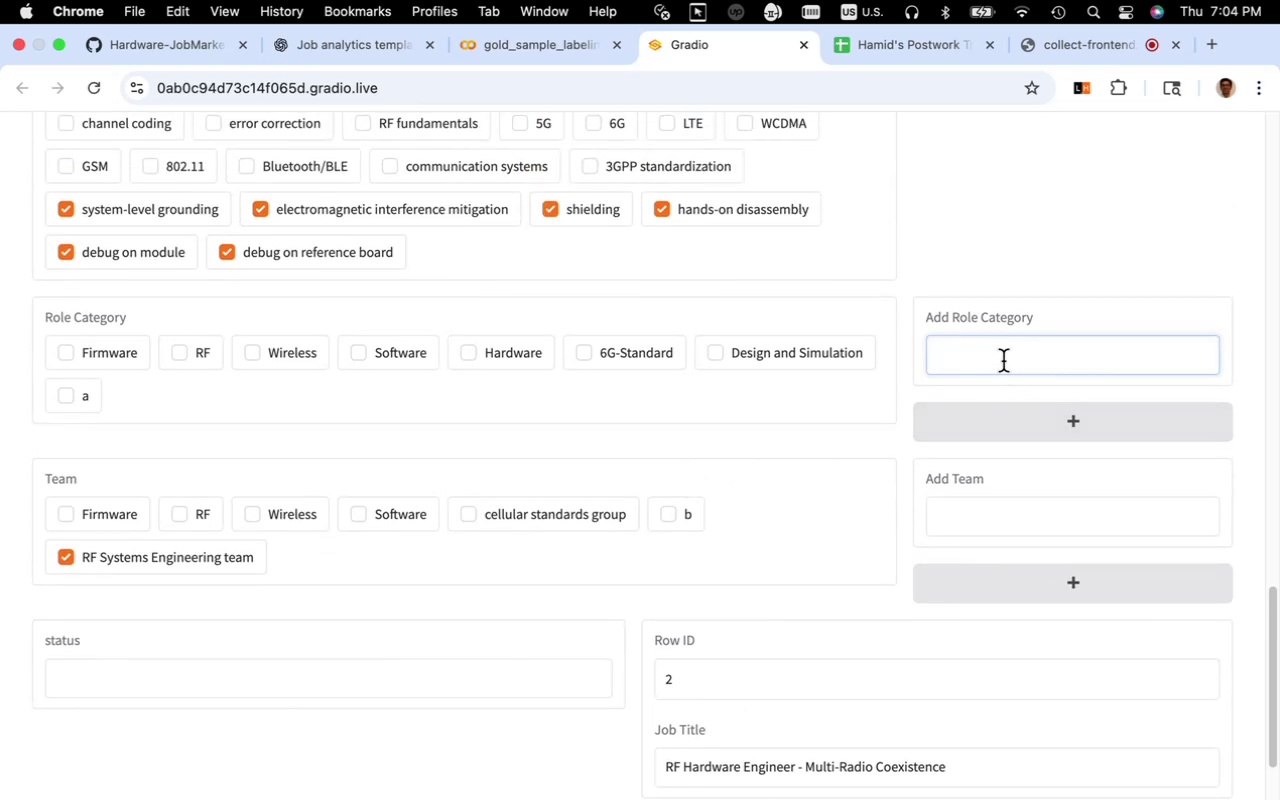 
key(Meta+CommandLeft)
 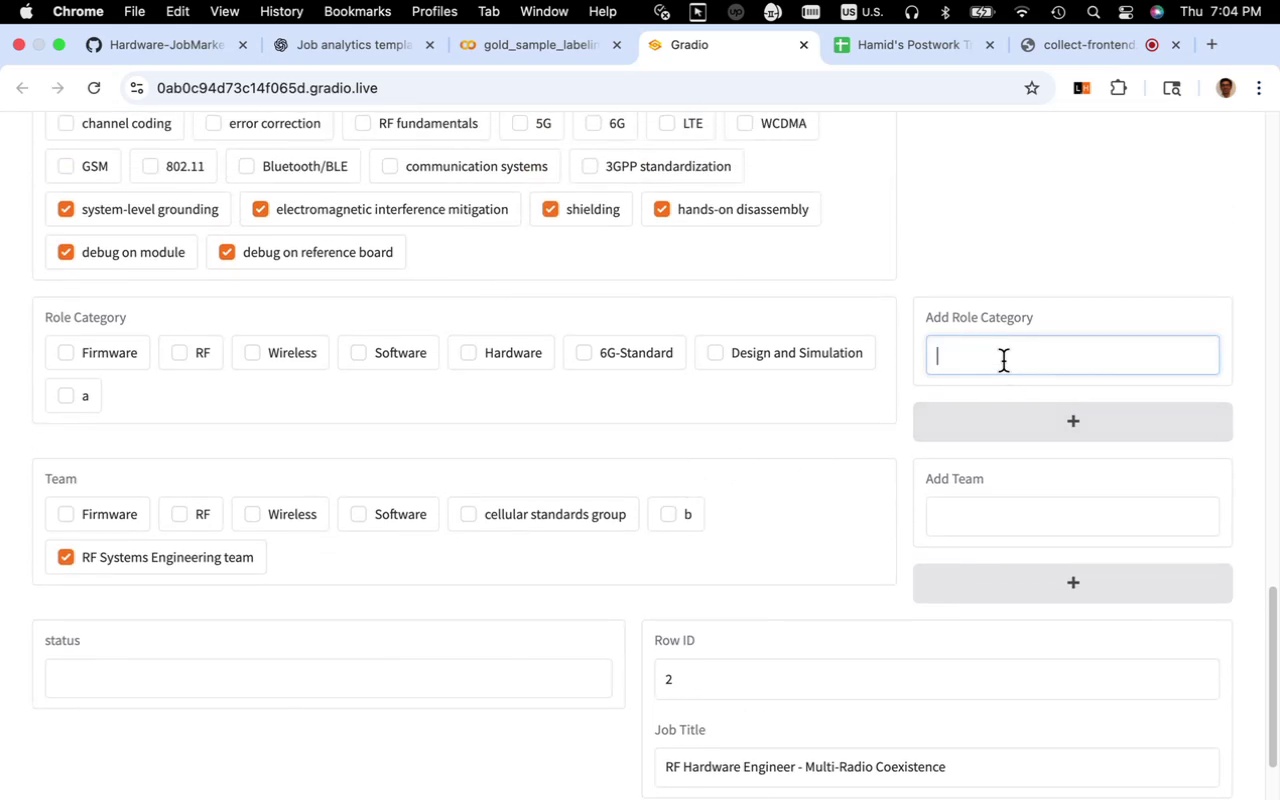 
key(Meta+V)
 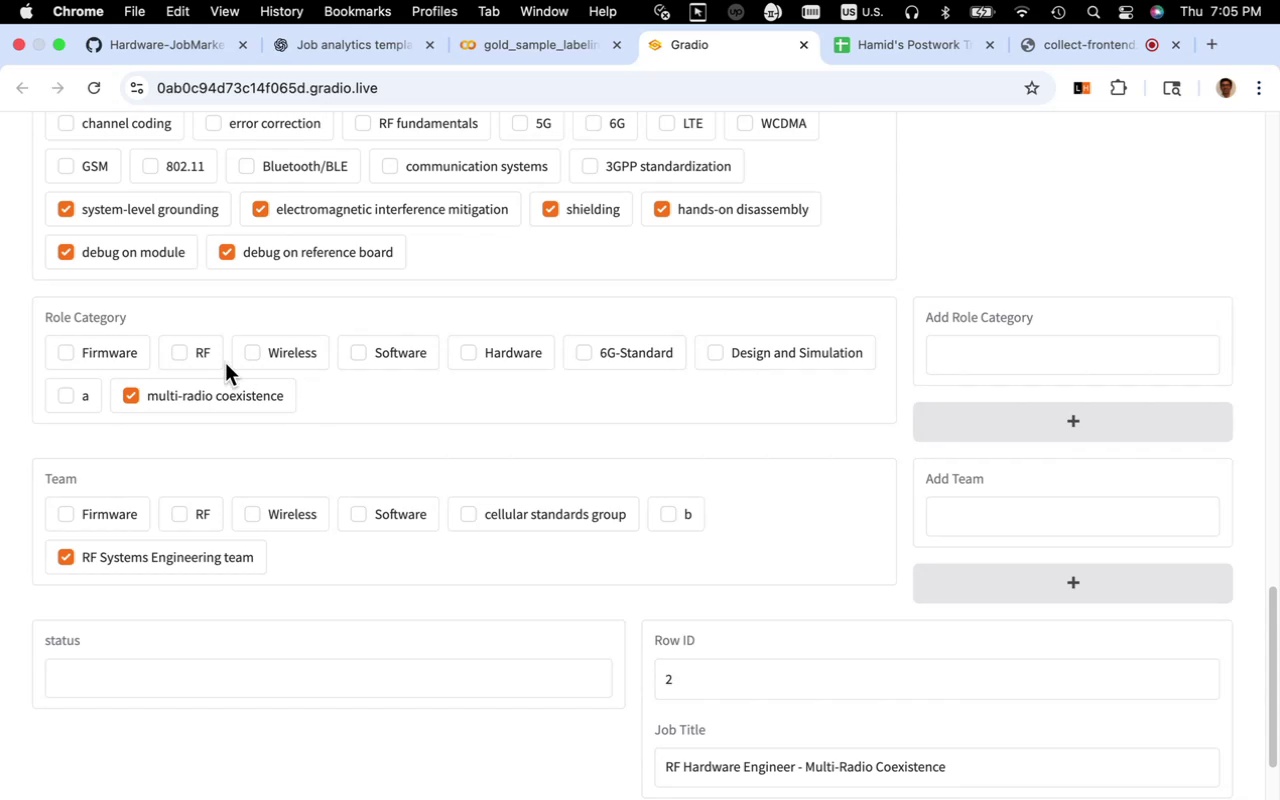 
wait(11.49)
 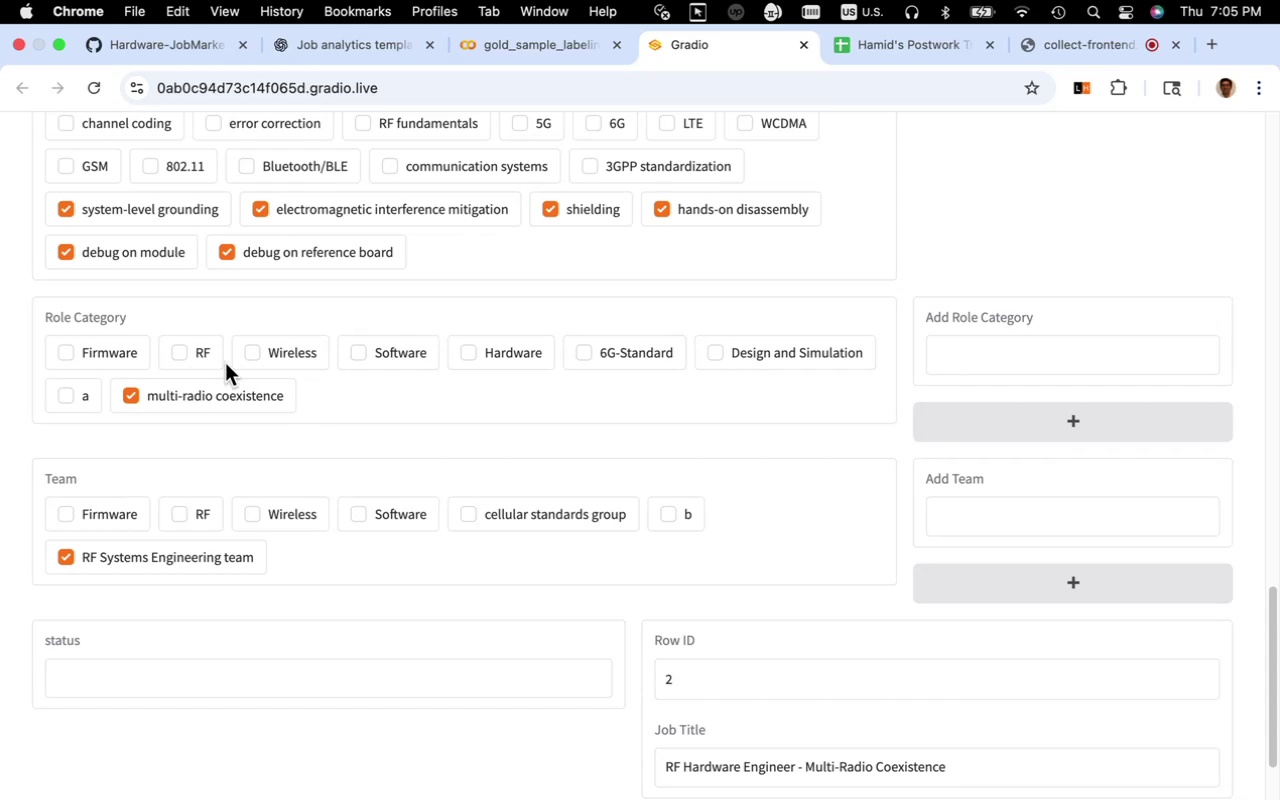 
scroll: coordinate [702, 425], scroll_direction: up, amount: 37.0
 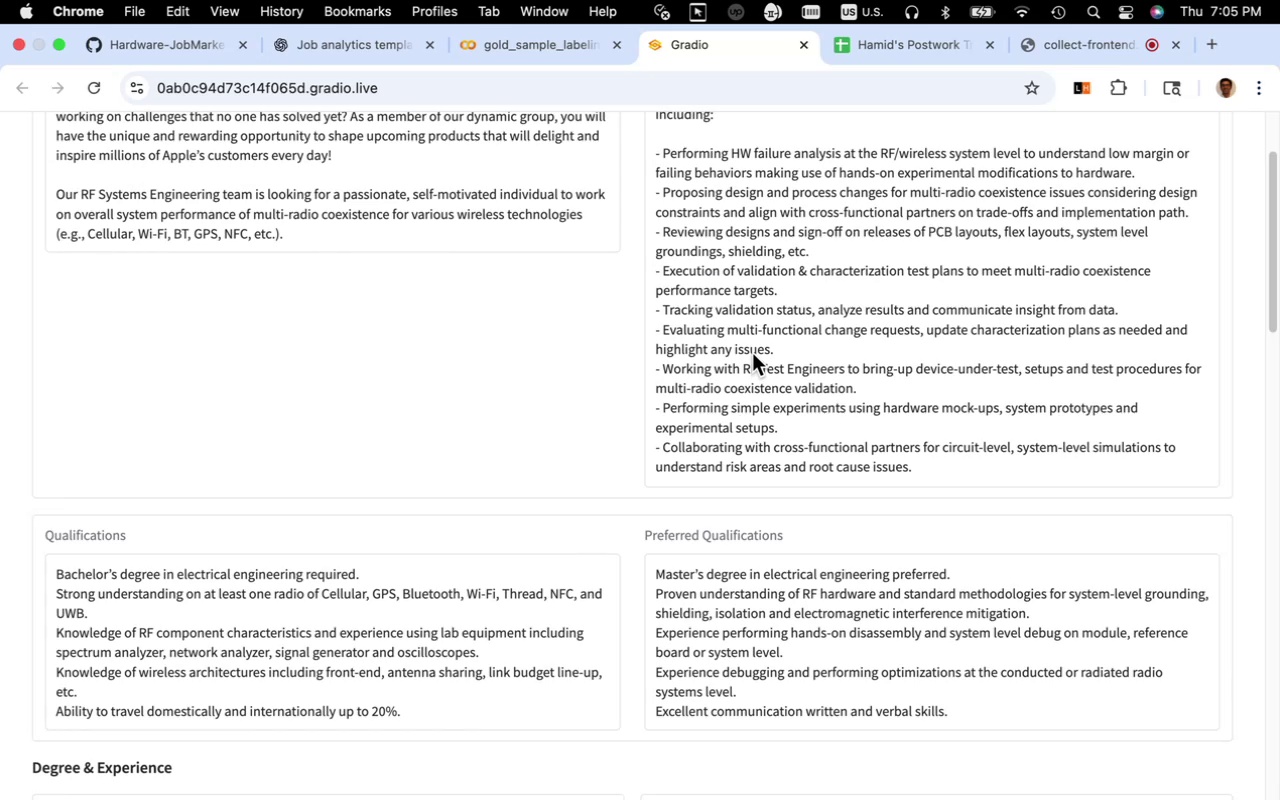 
wait(7.91)
 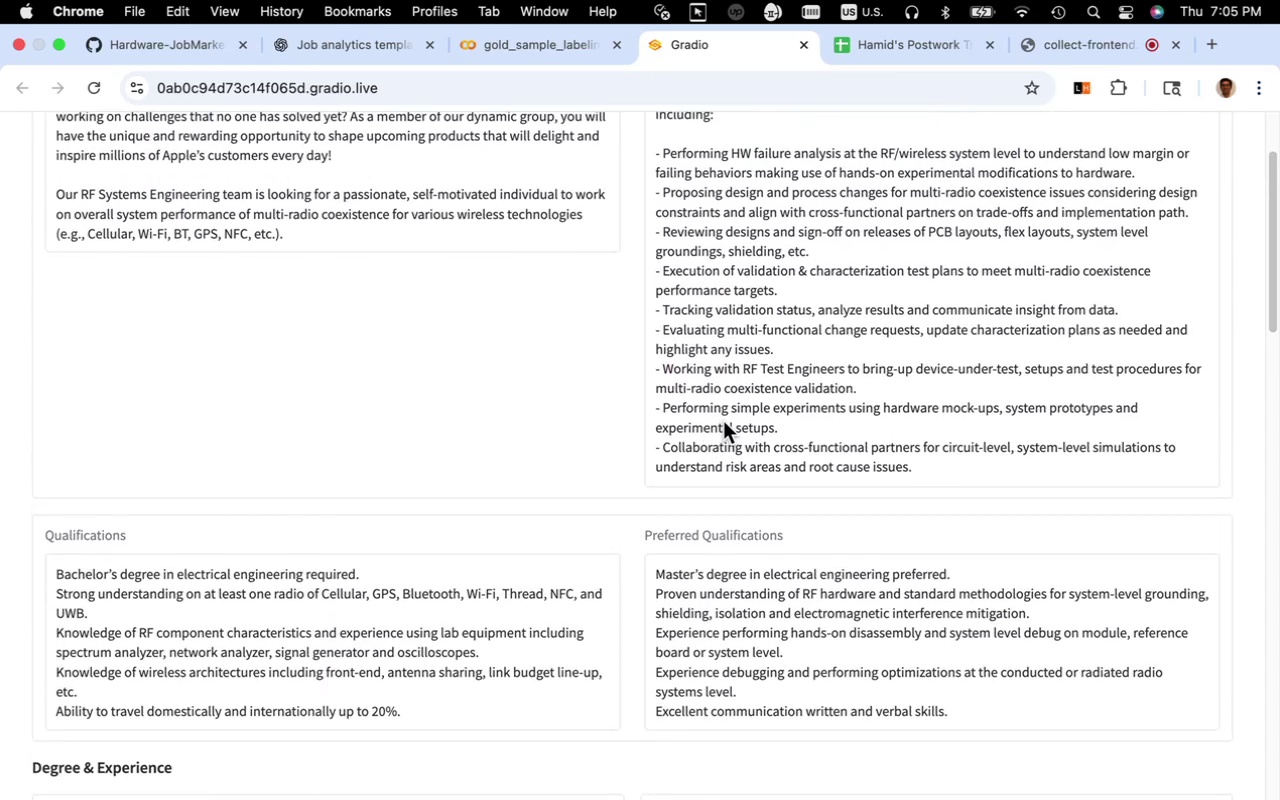 
scroll: coordinate [752, 353], scroll_direction: down, amount: 19.0
 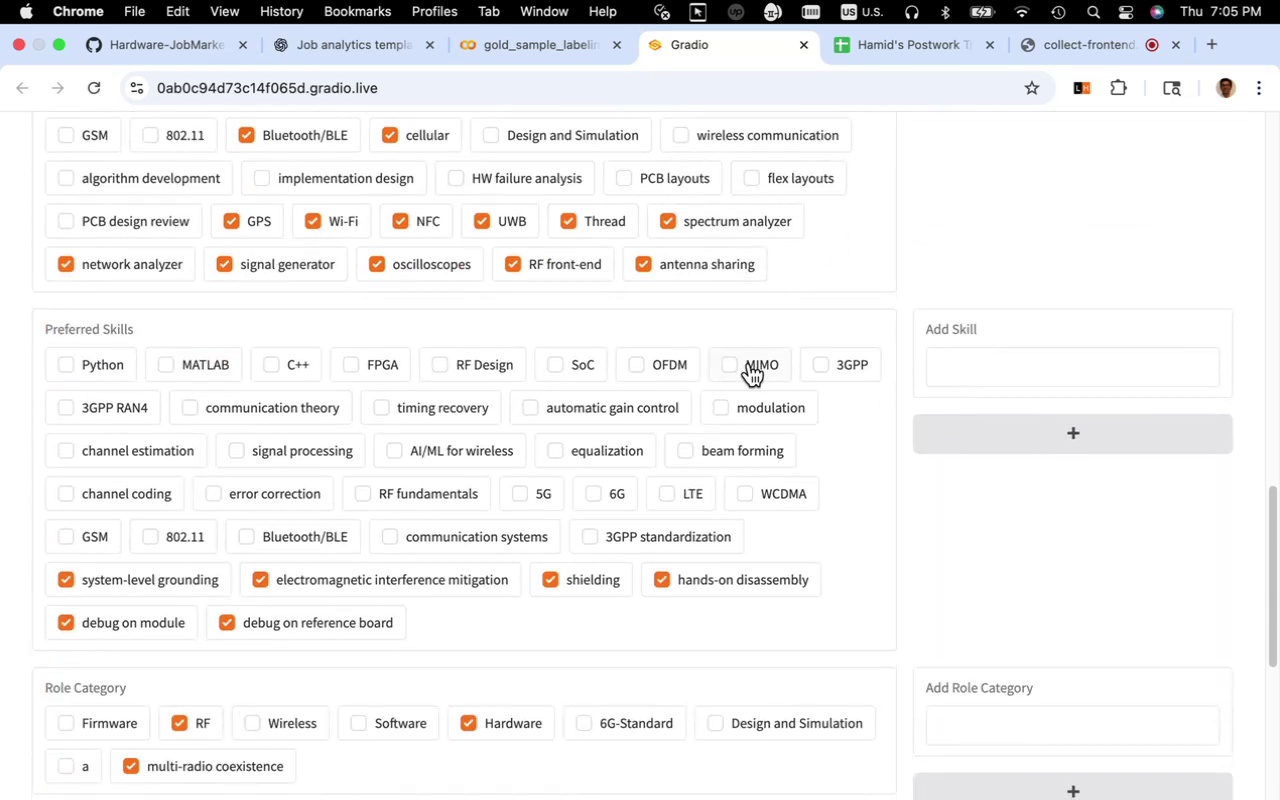 
scroll: coordinate [745, 363], scroll_direction: up, amount: 4.0
 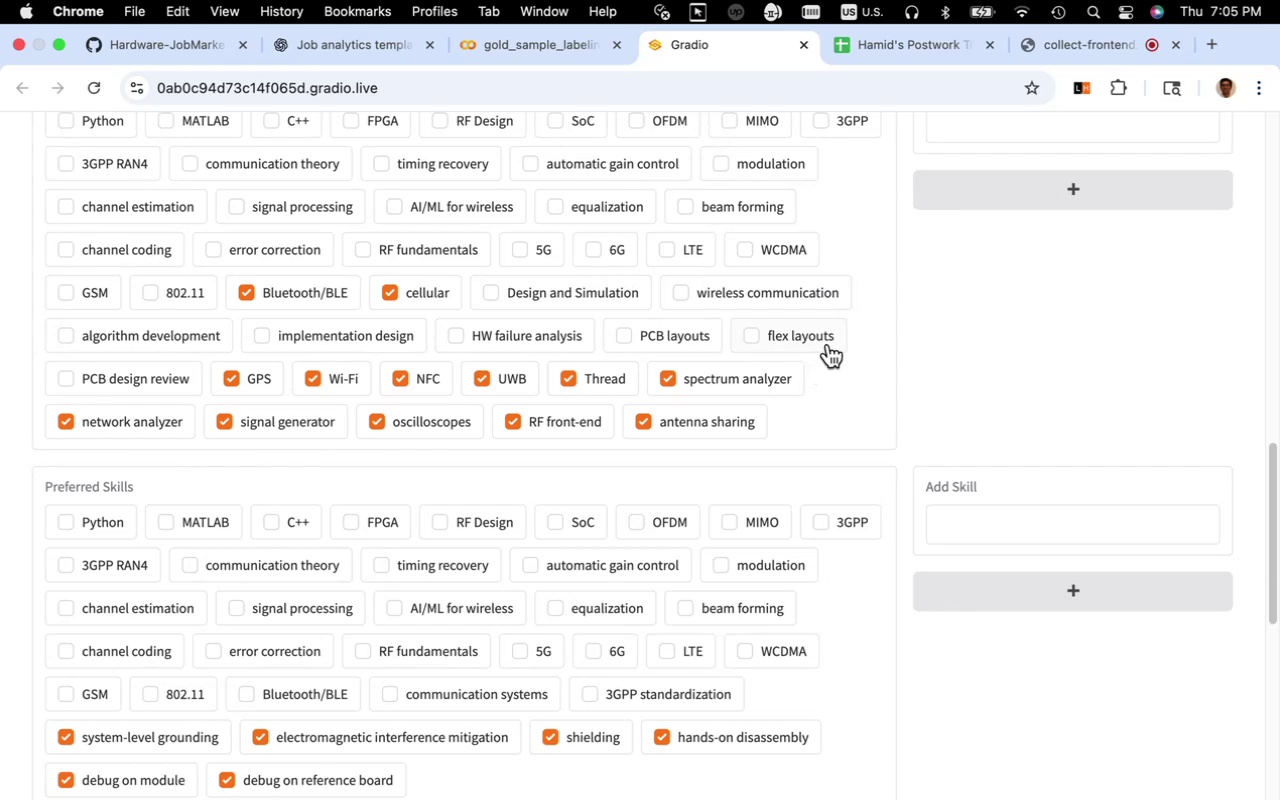 
wait(14.45)
 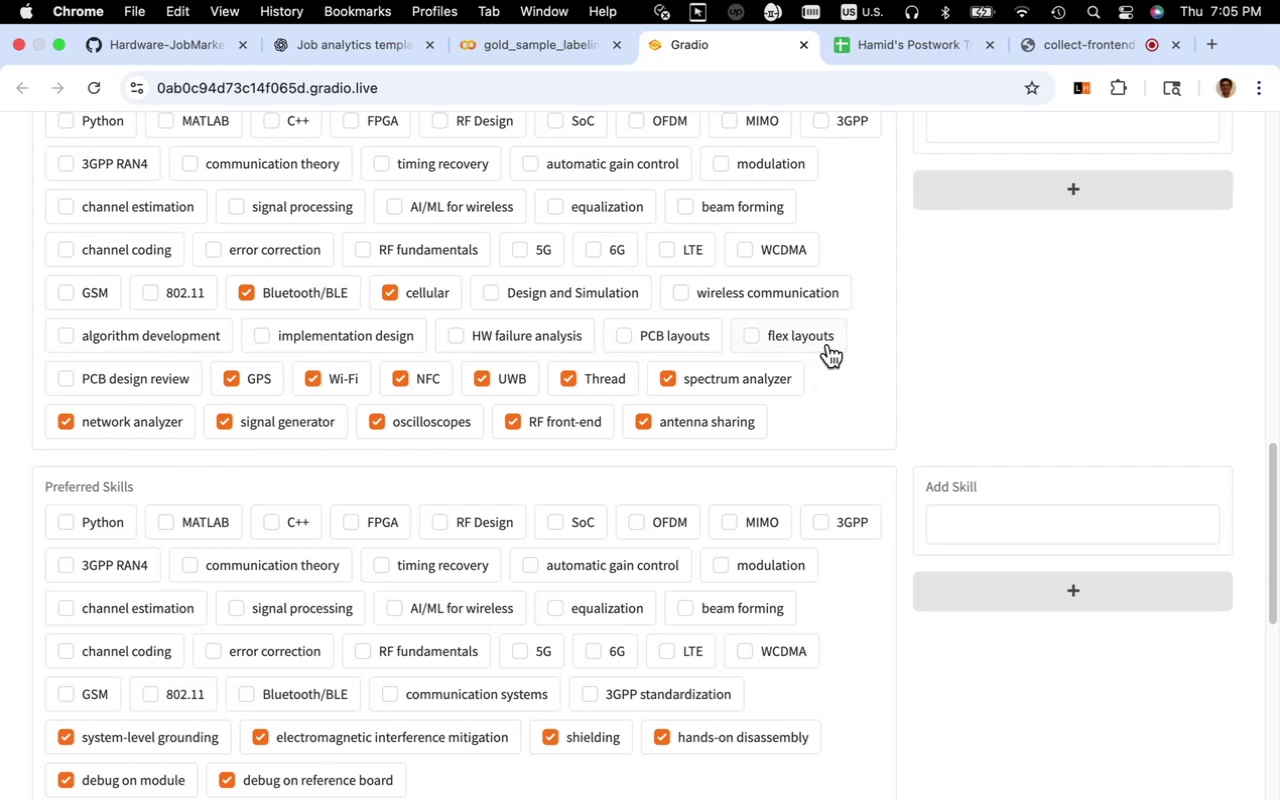 
left_click([828, 344])
 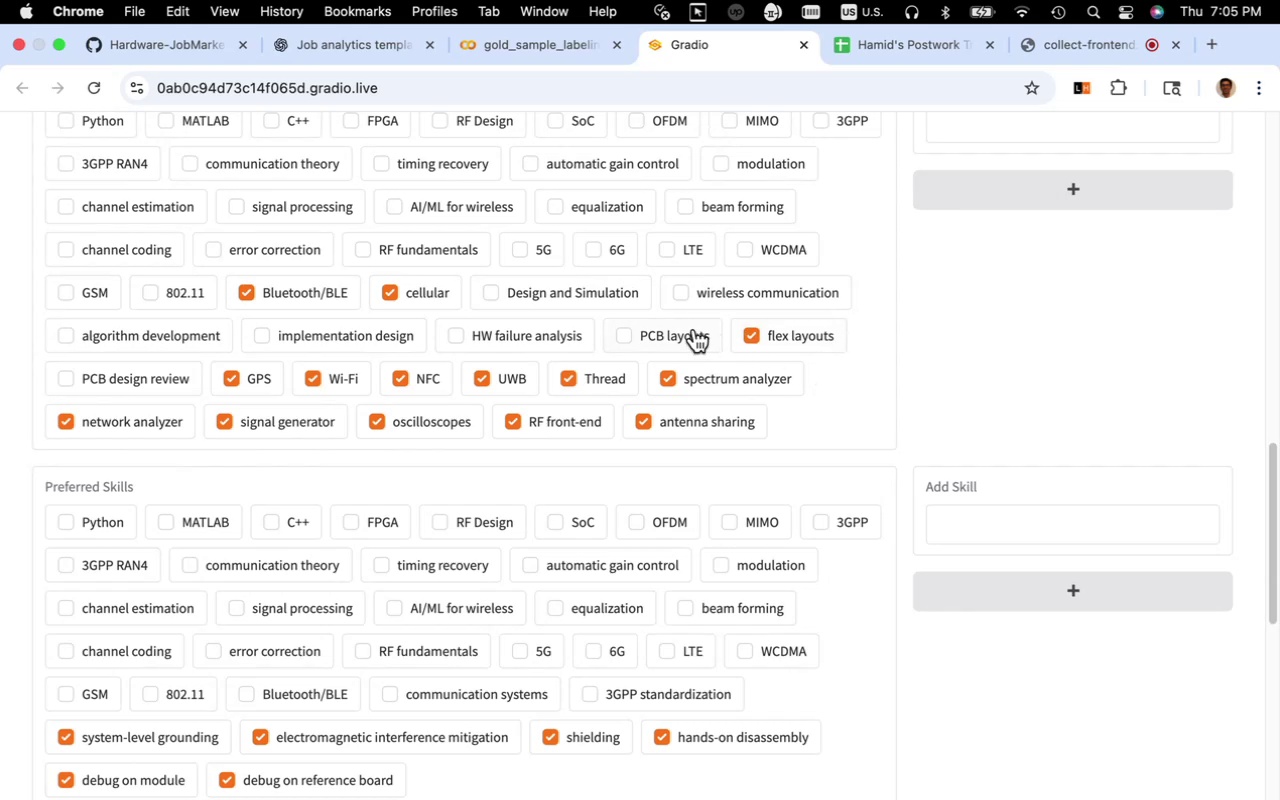 
left_click([694, 330])
 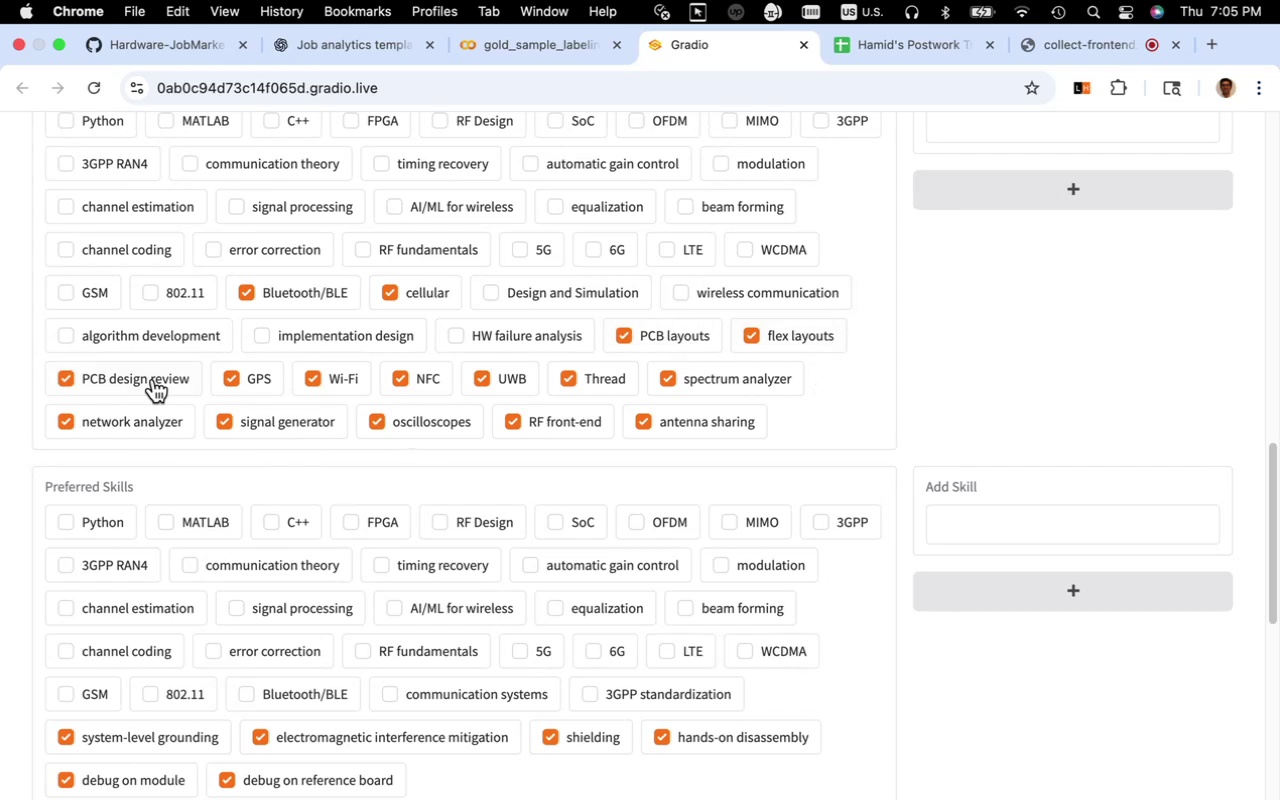 
scroll: coordinate [810, 449], scroll_direction: up, amount: 27.0
 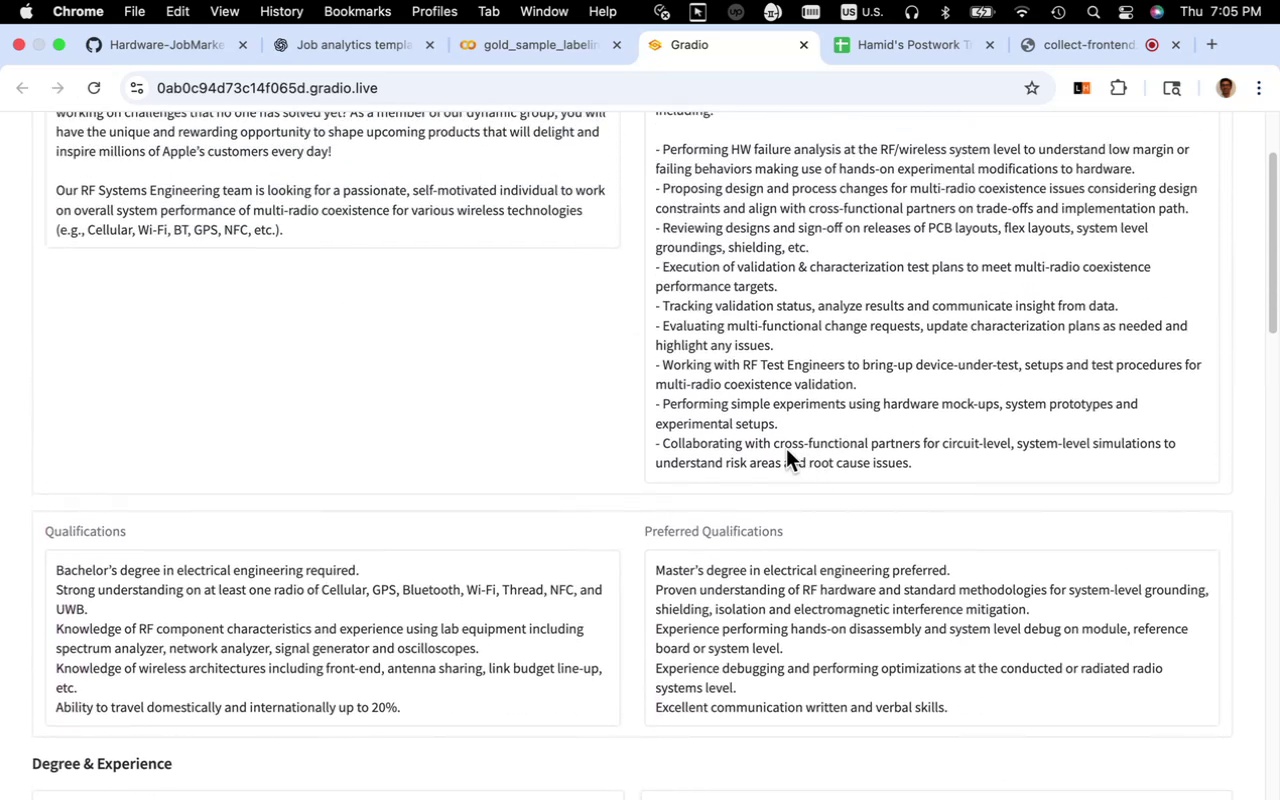 
scroll: coordinate [772, 428], scroll_direction: down, amount: 22.0
 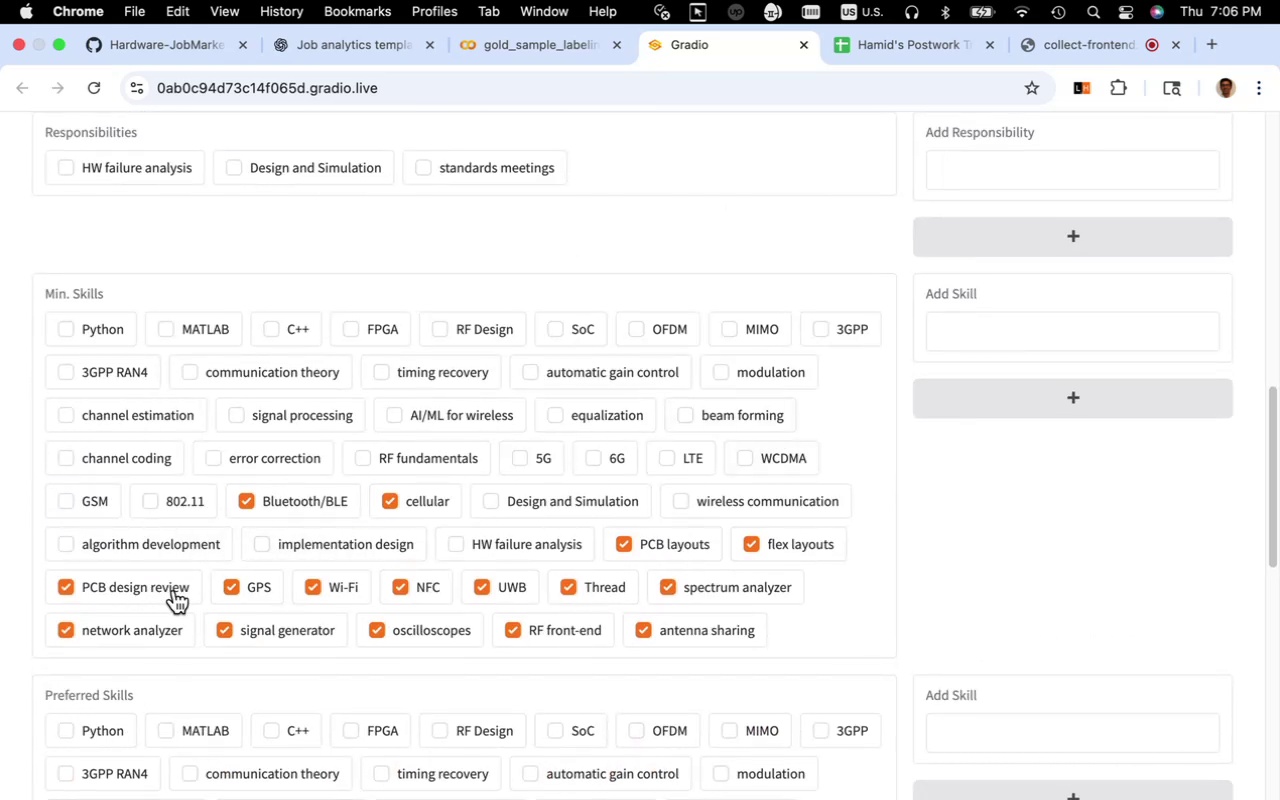 
left_click_drag(start_coordinate=[192, 589], to_coordinate=[95, 574])
 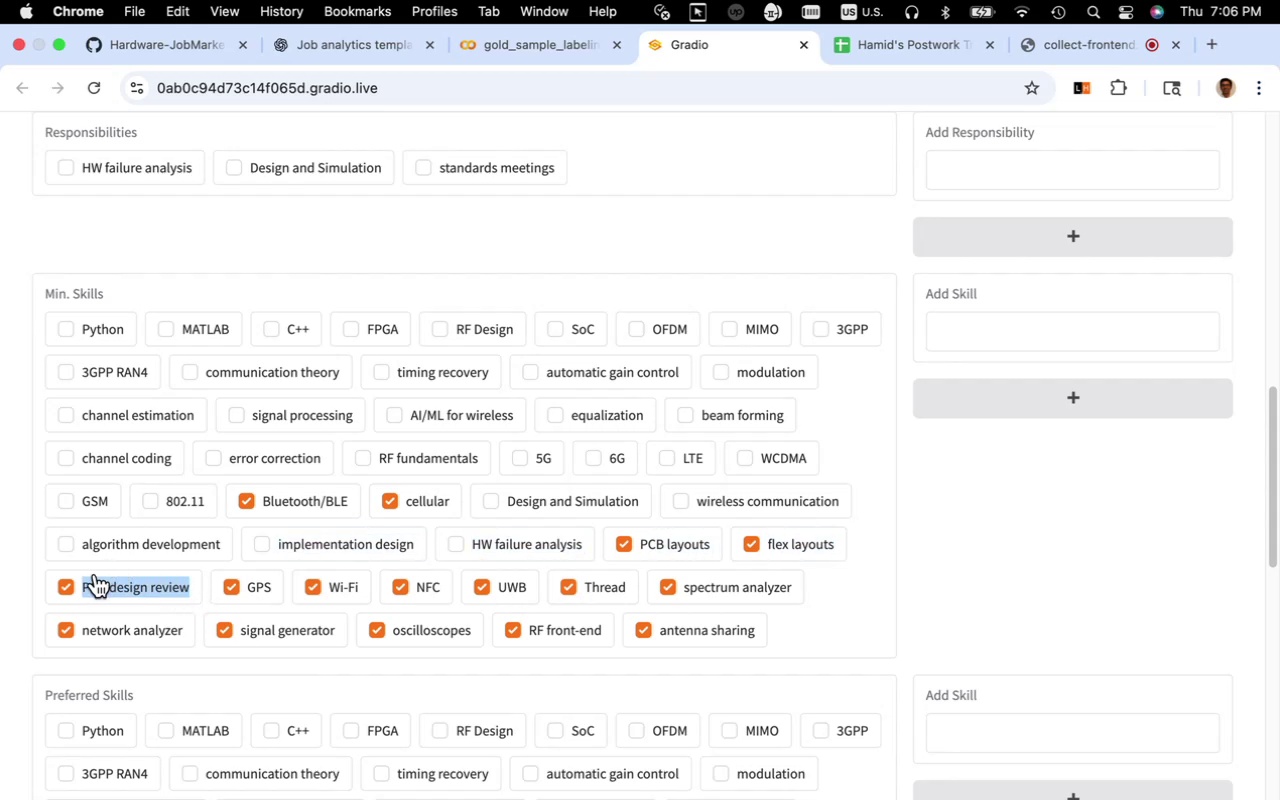 
key(Meta+C)
 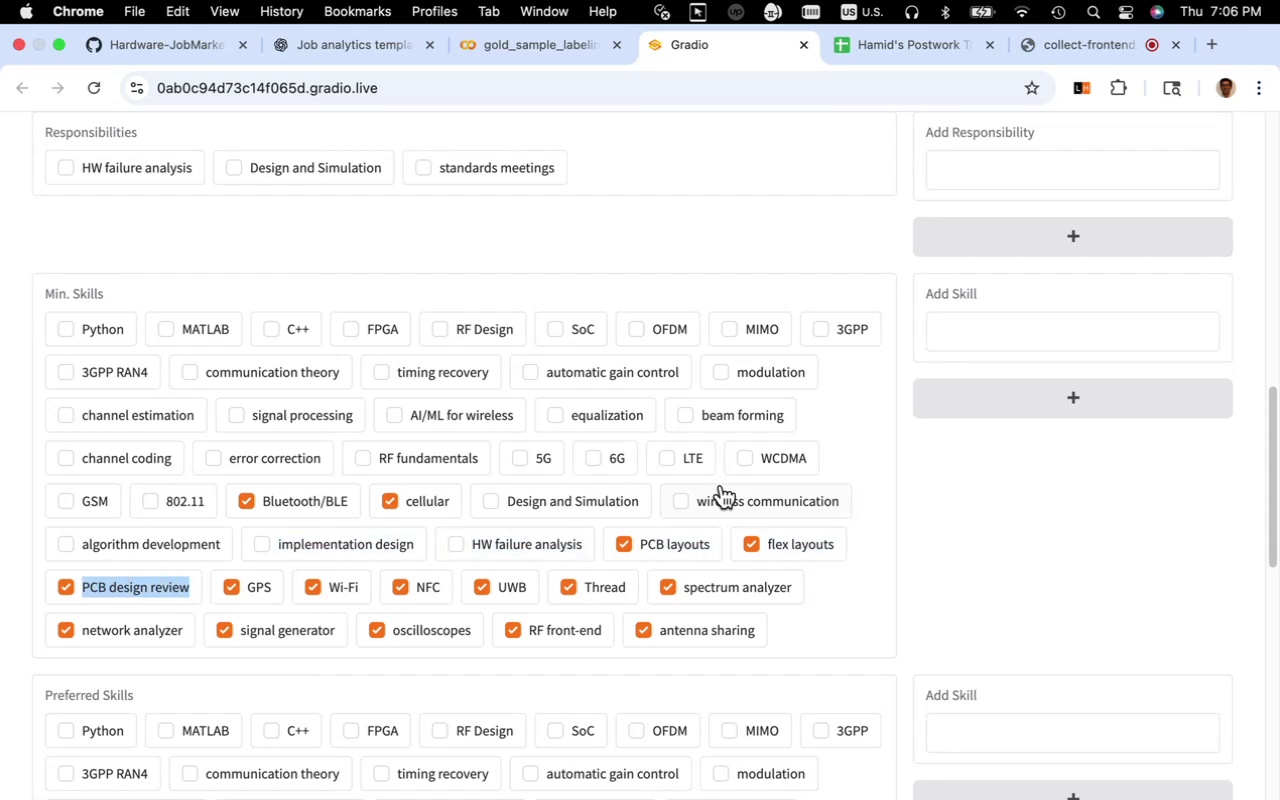 
scroll: coordinate [721, 484], scroll_direction: up, amount: 3.0
 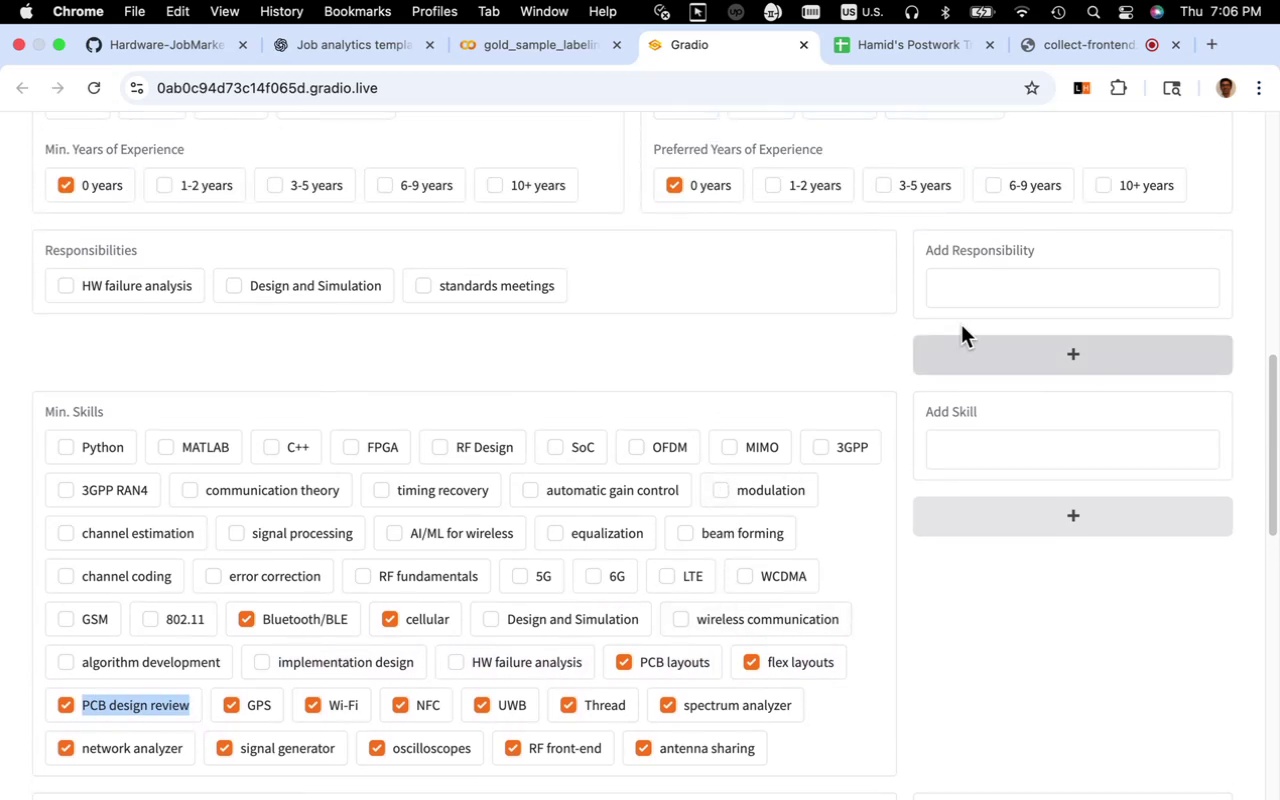 
key(Meta+V)
 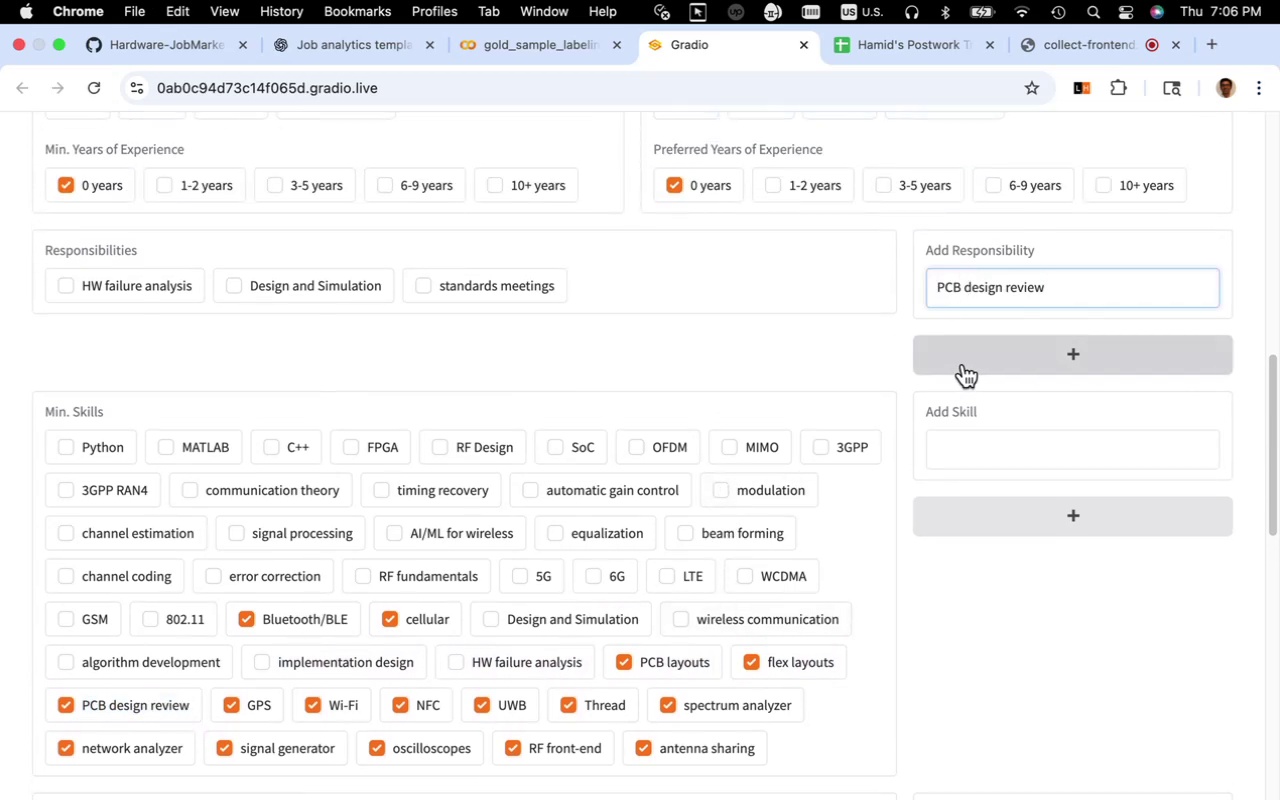 
left_click([964, 361])
 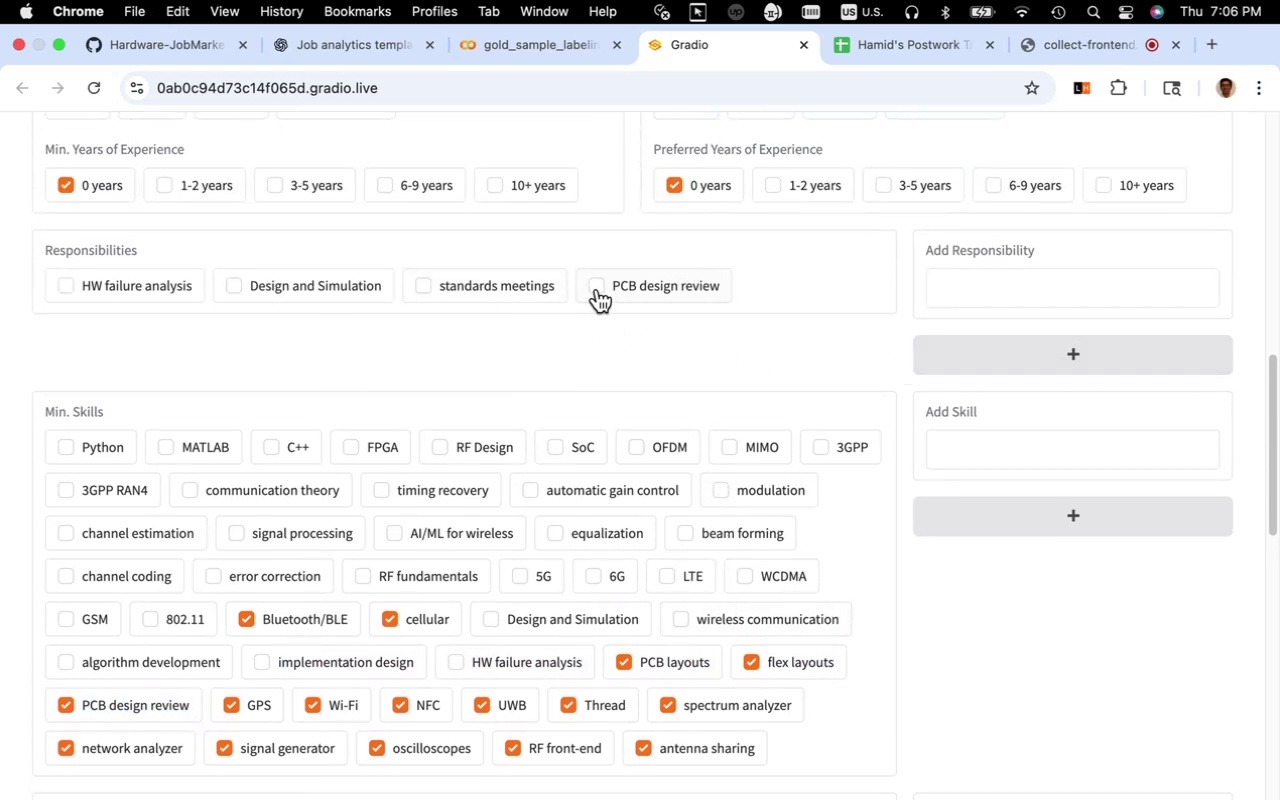 
scroll: coordinate [723, 382], scroll_direction: up, amount: 11.0
 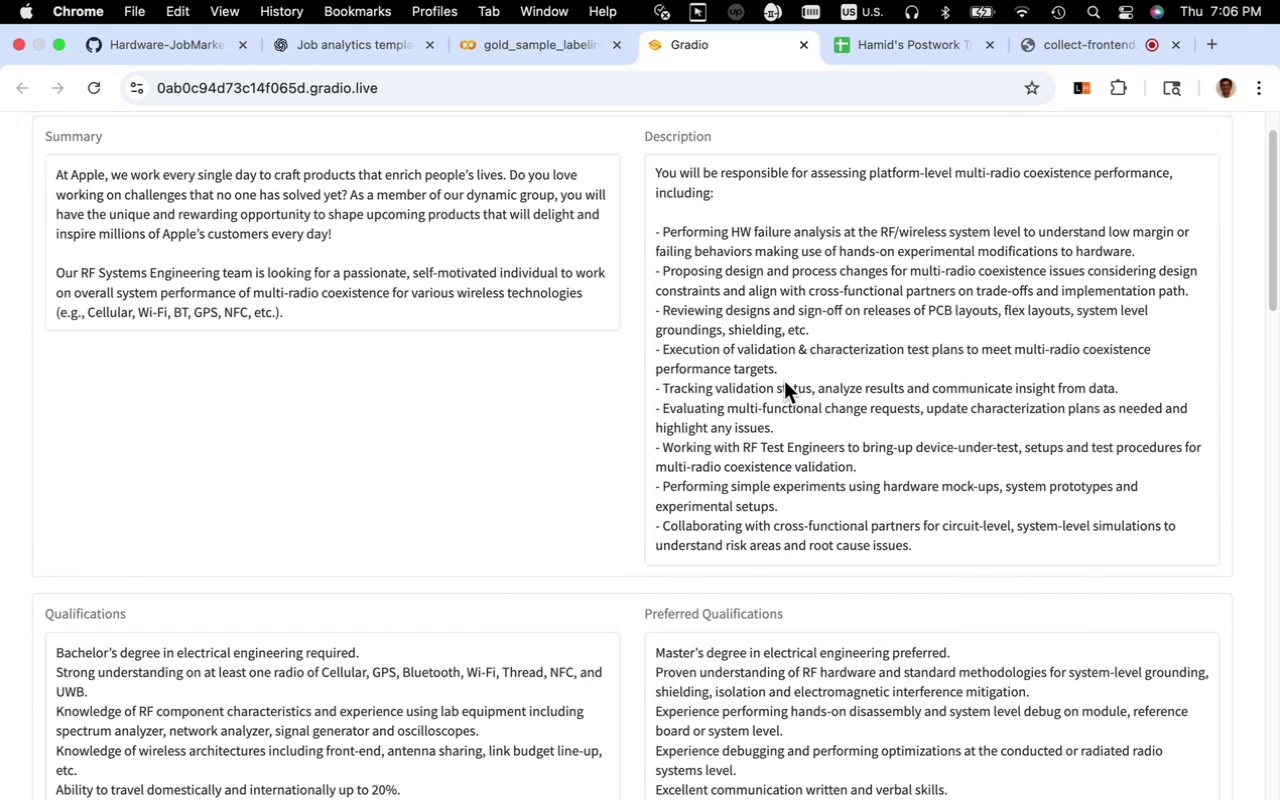 
wait(28.1)
 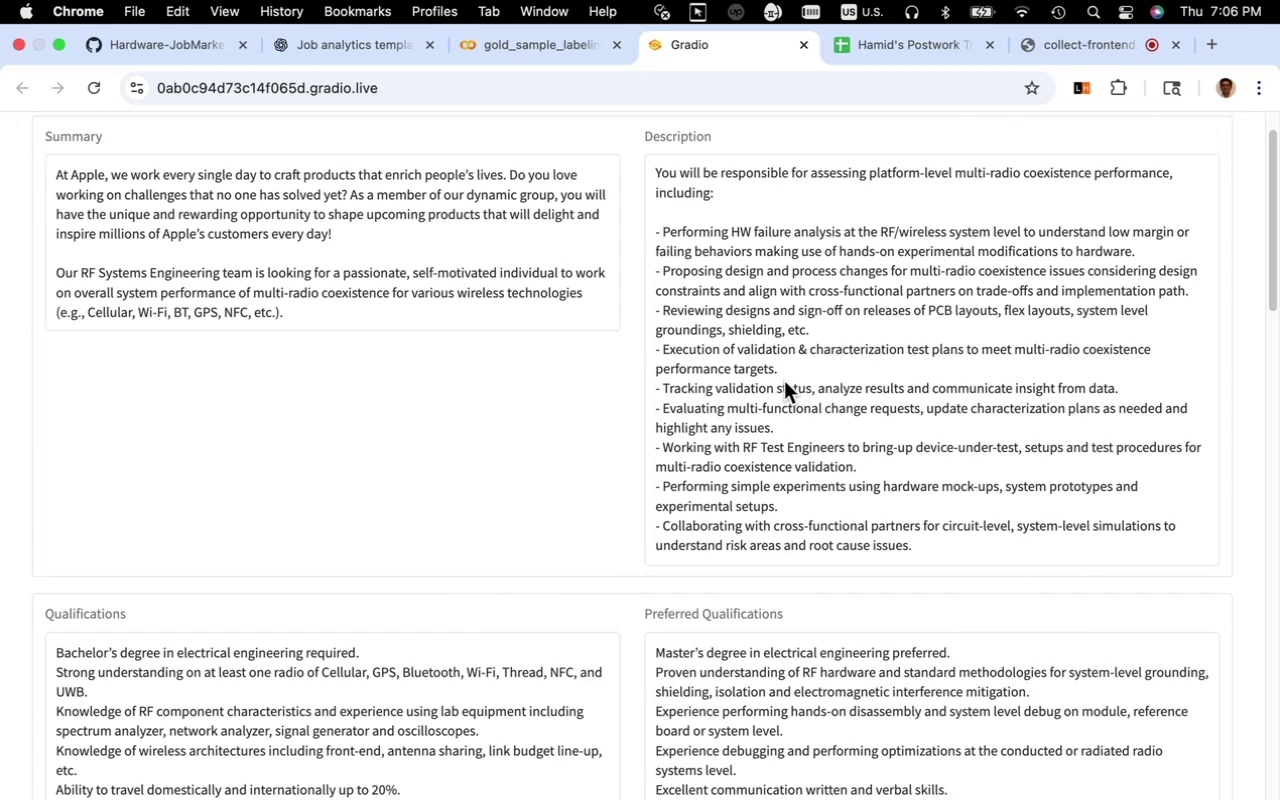 
scroll: coordinate [782, 377], scroll_direction: down, amount: 5.0
 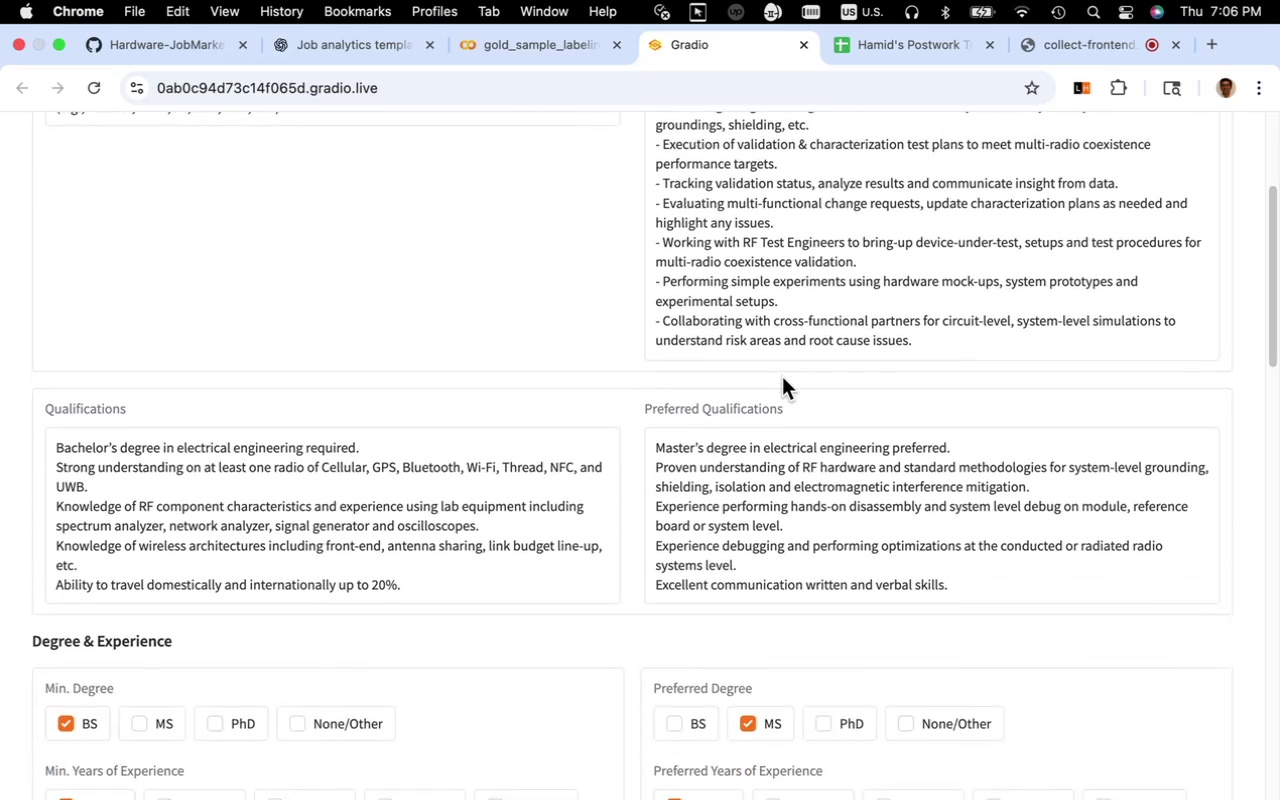 
scroll: coordinate [782, 377], scroll_direction: up, amount: 4.0
 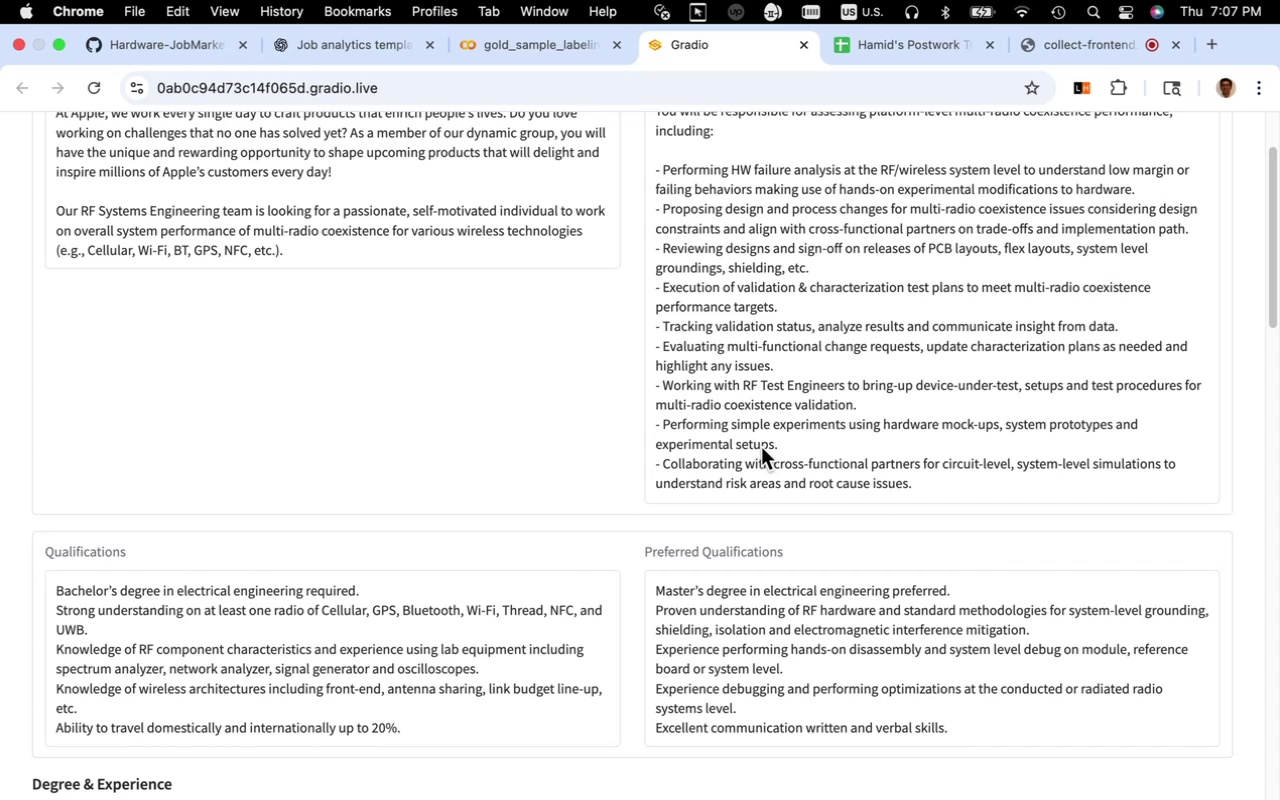 
wait(31.47)
 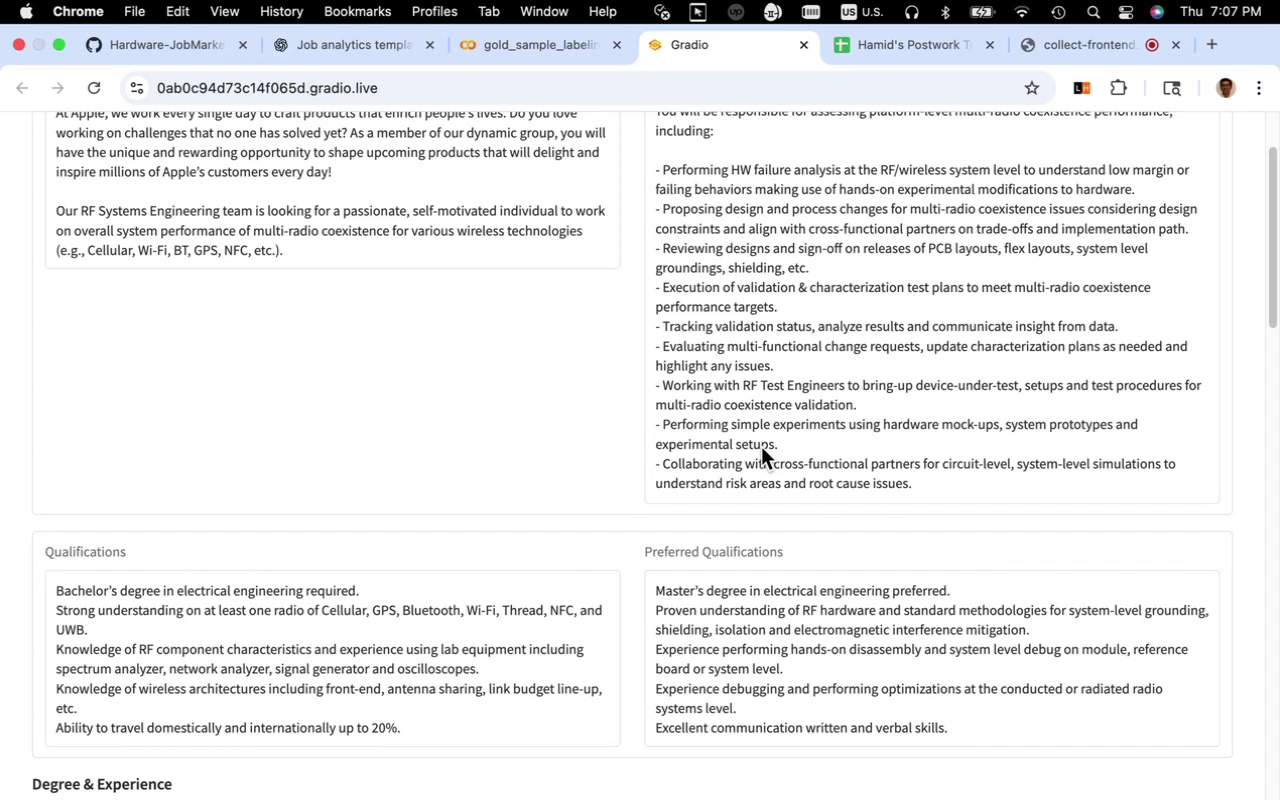 
scroll: coordinate [788, 434], scroll_direction: down, amount: 8.0
 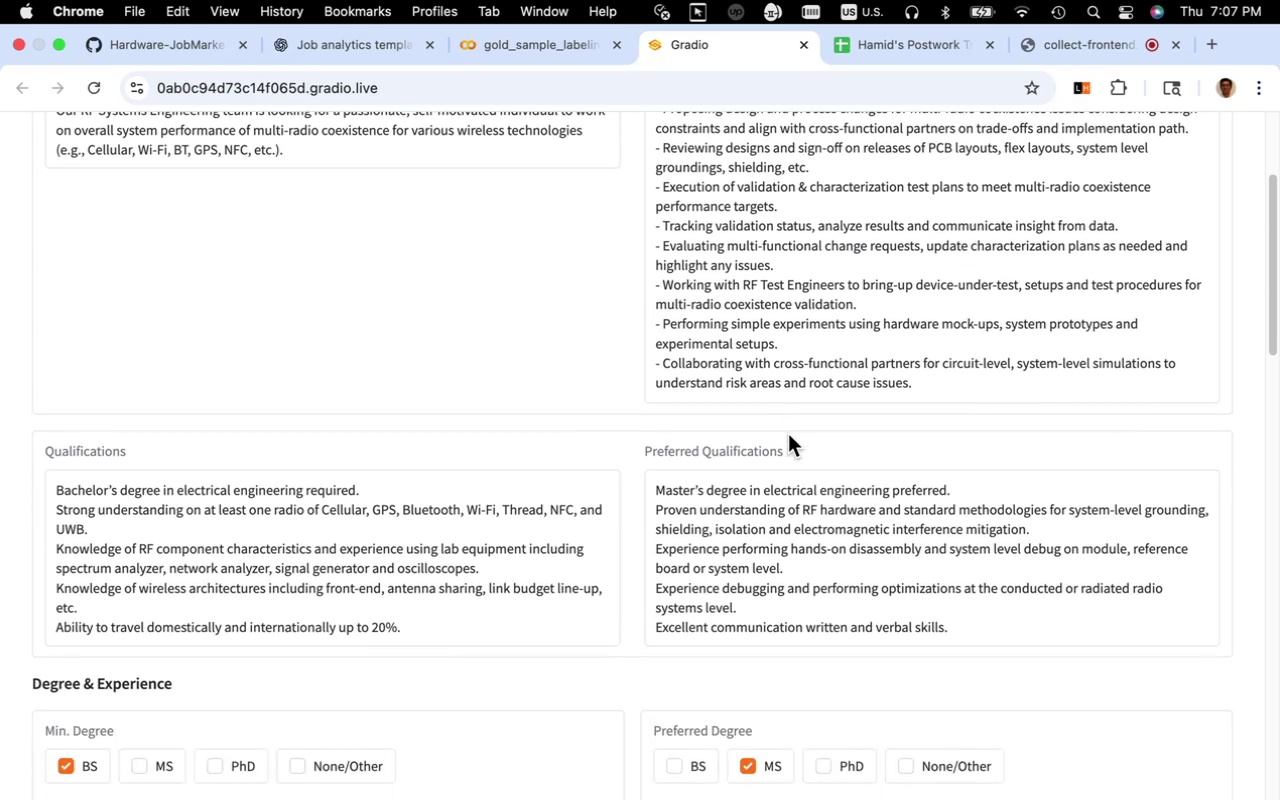 
scroll: coordinate [788, 434], scroll_direction: up, amount: 7.0
 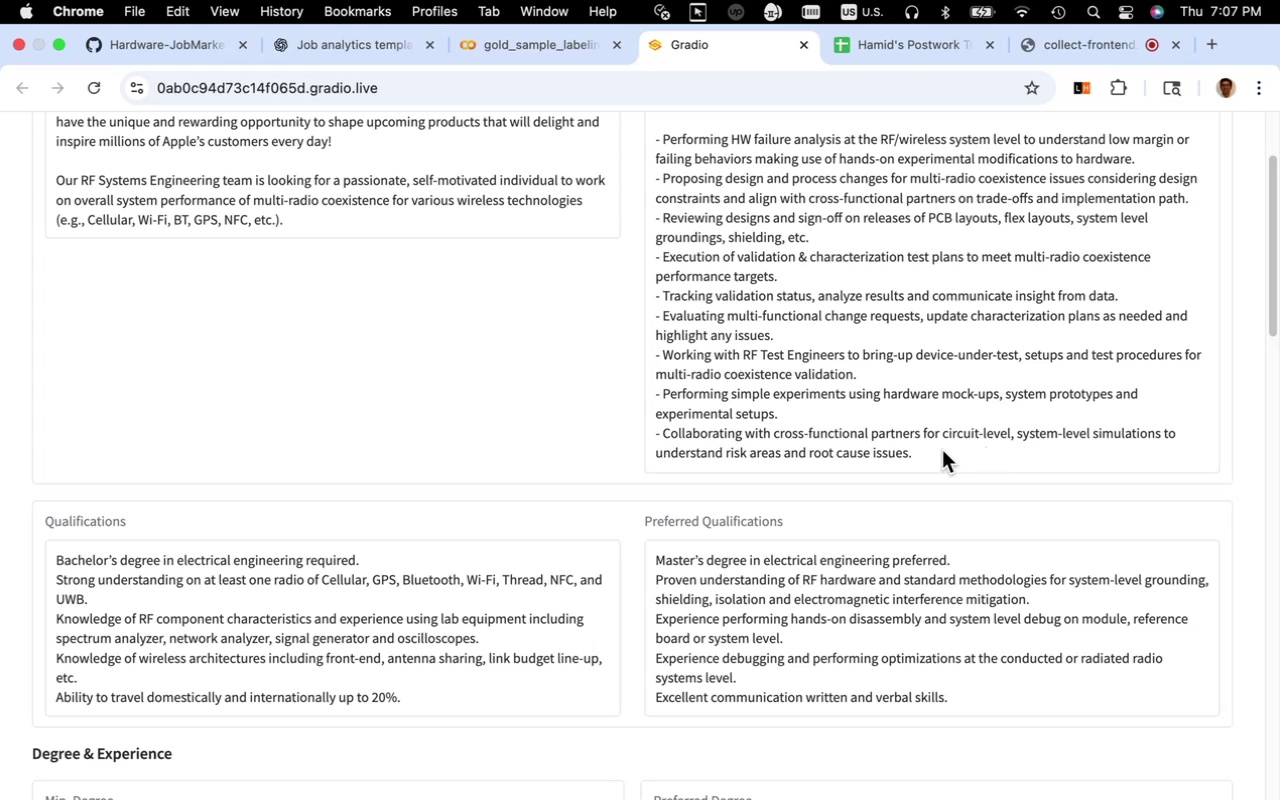 
wait(17.08)
 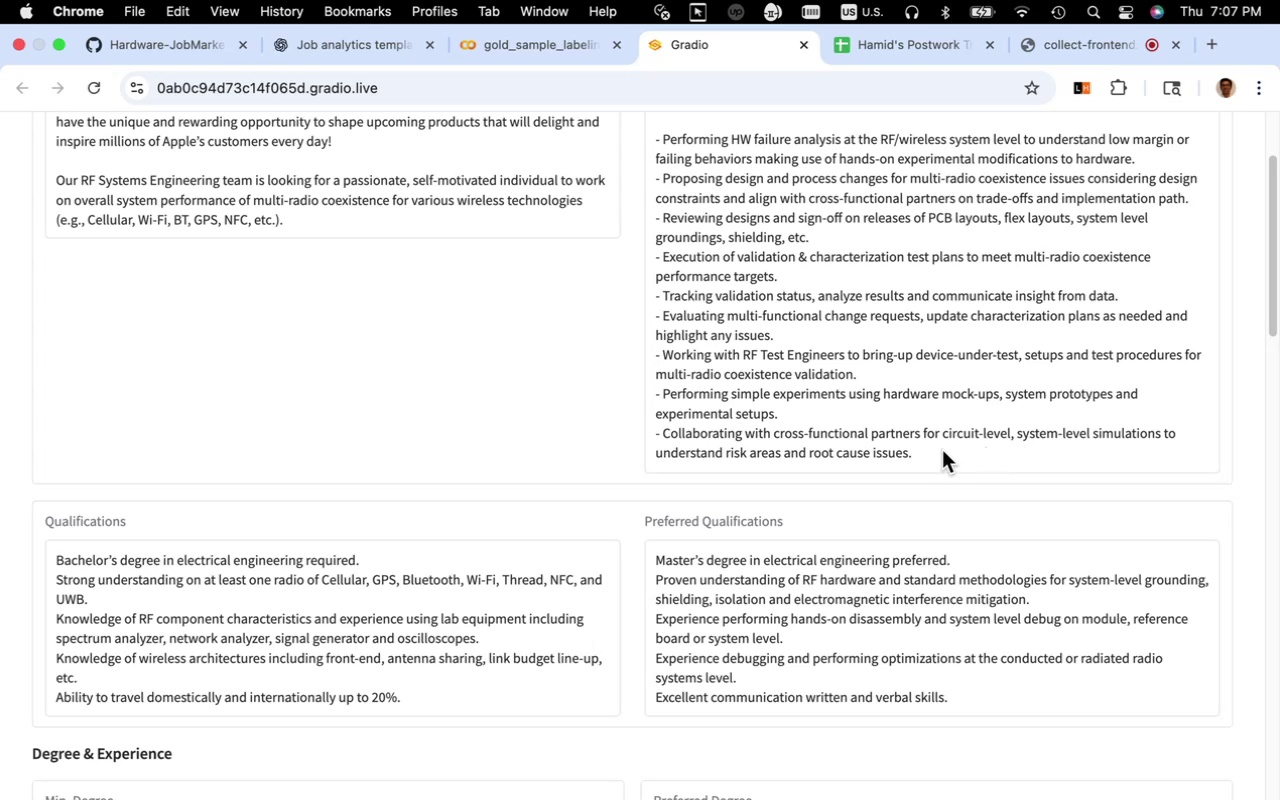 
left_click_drag(start_coordinate=[868, 456], to_coordinate=[807, 452])
 